 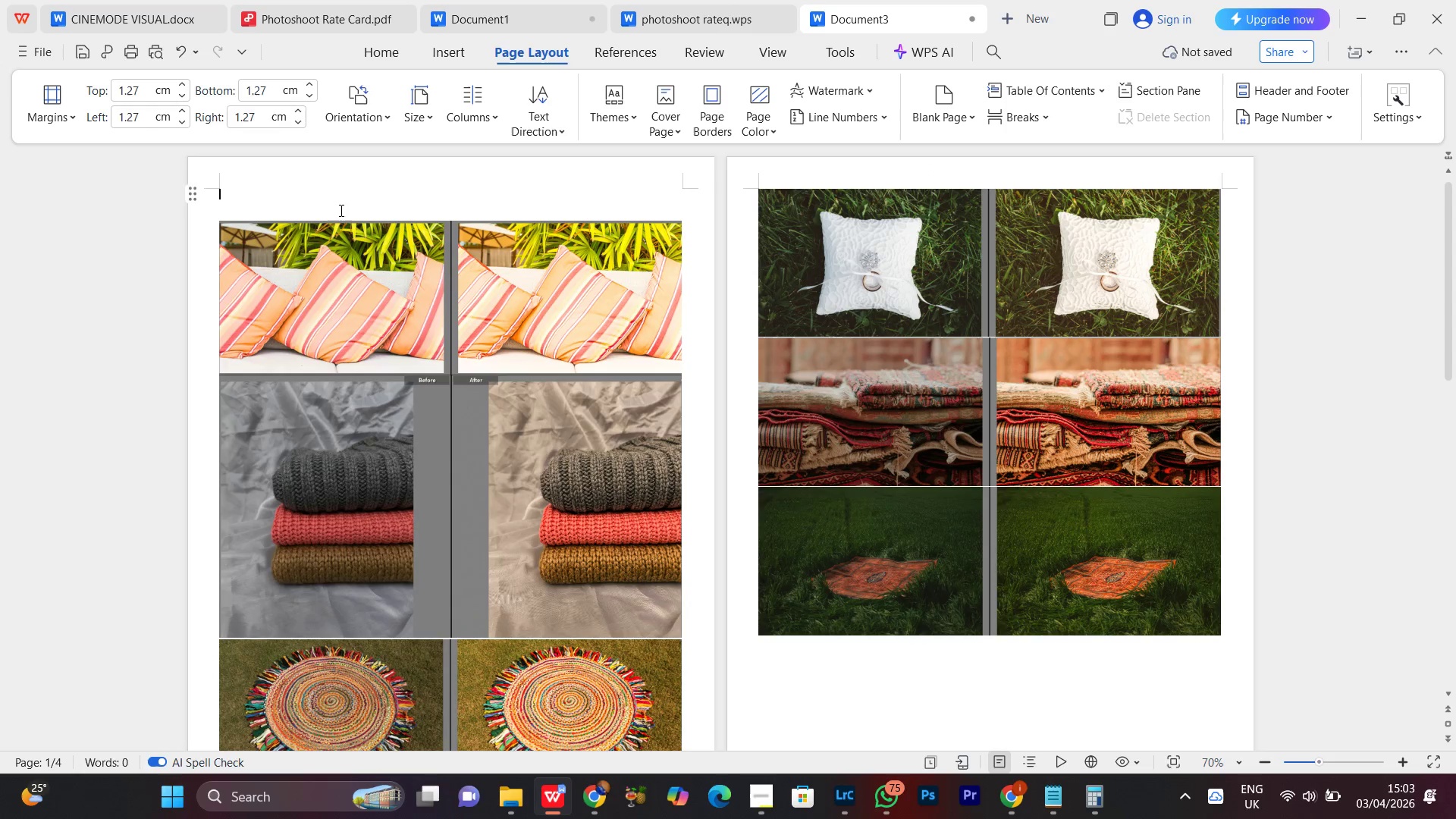 
key(Control+V)
 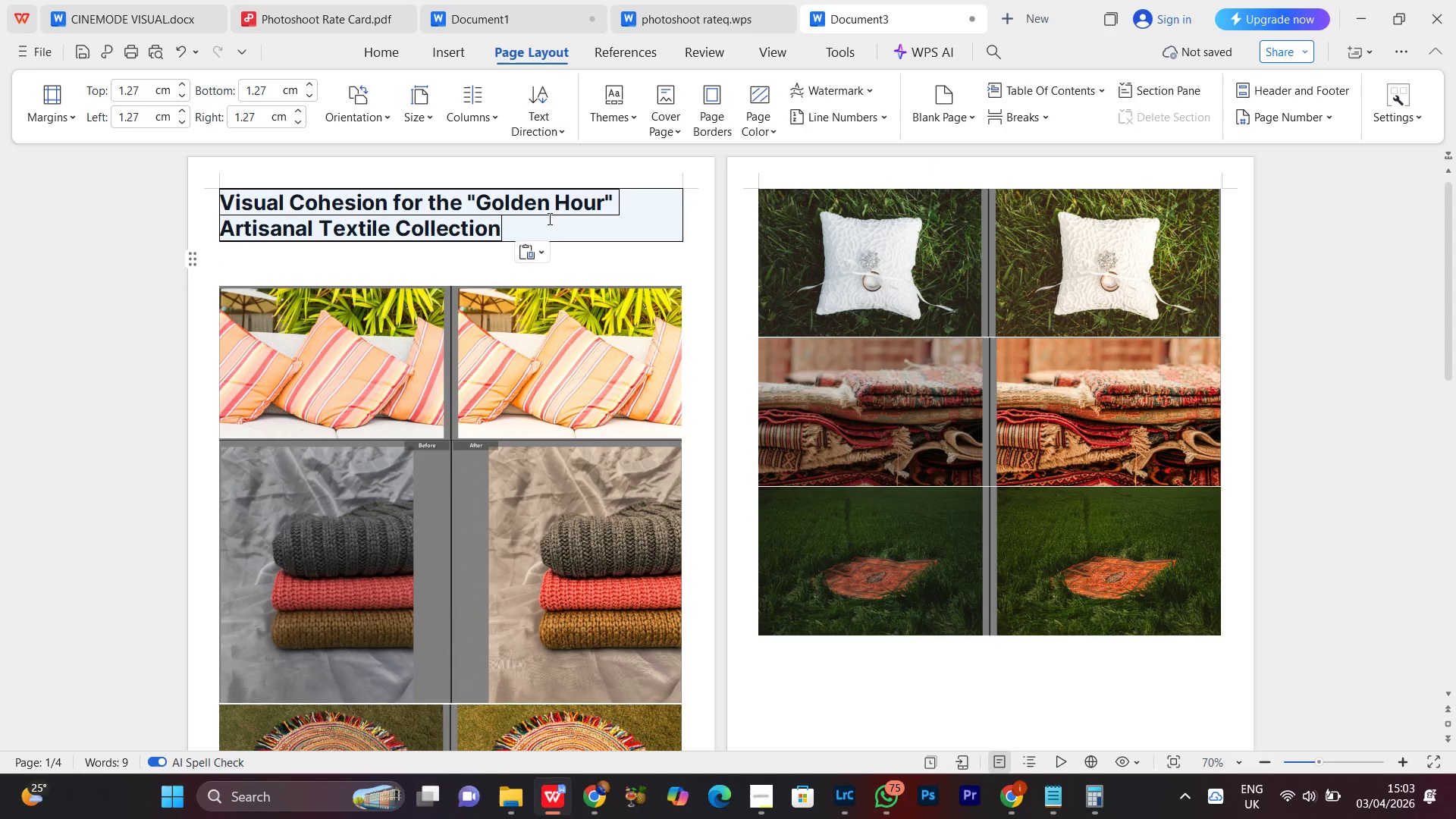 
left_click([632, 215])
 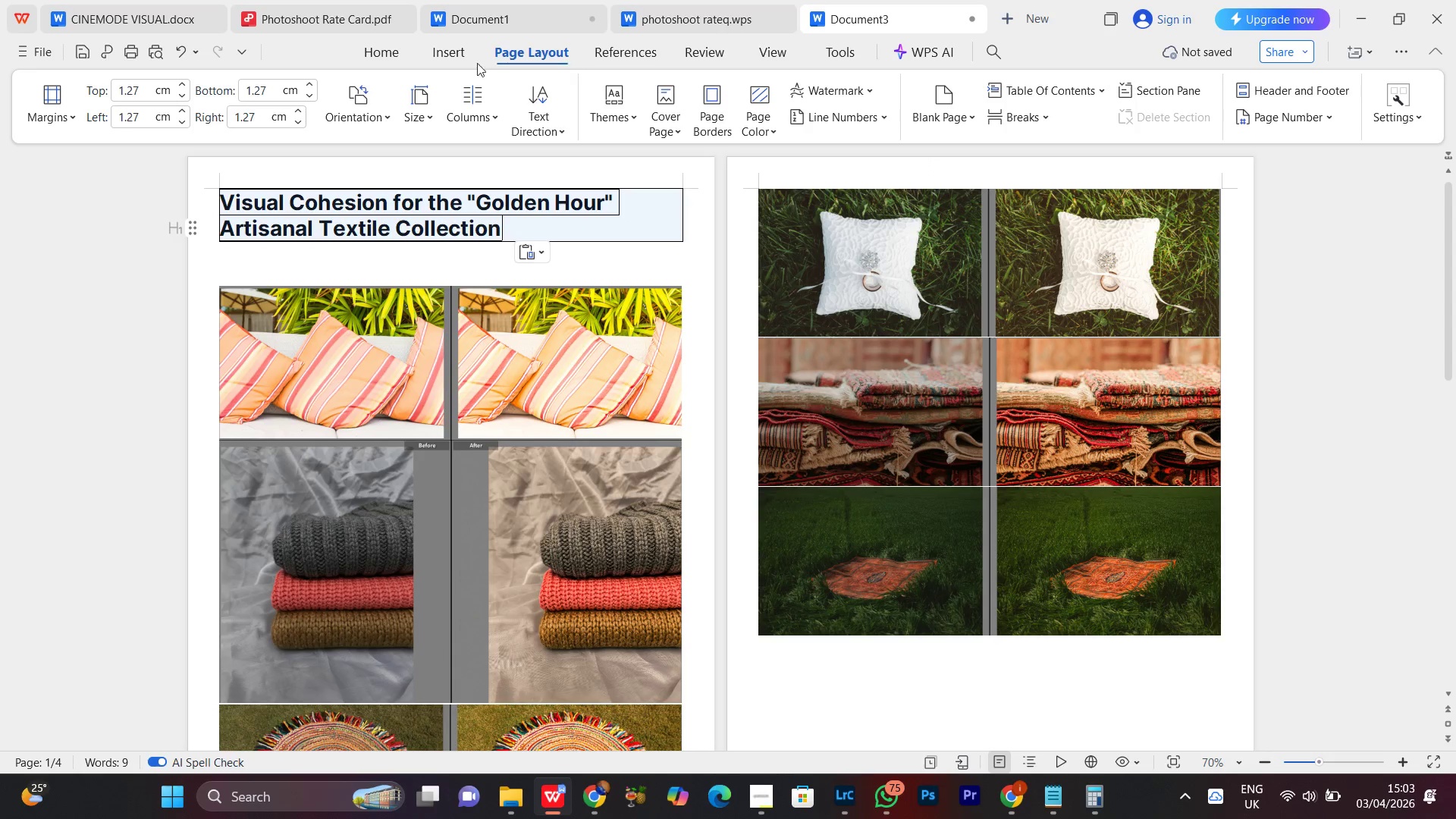 
left_click([438, 53])
 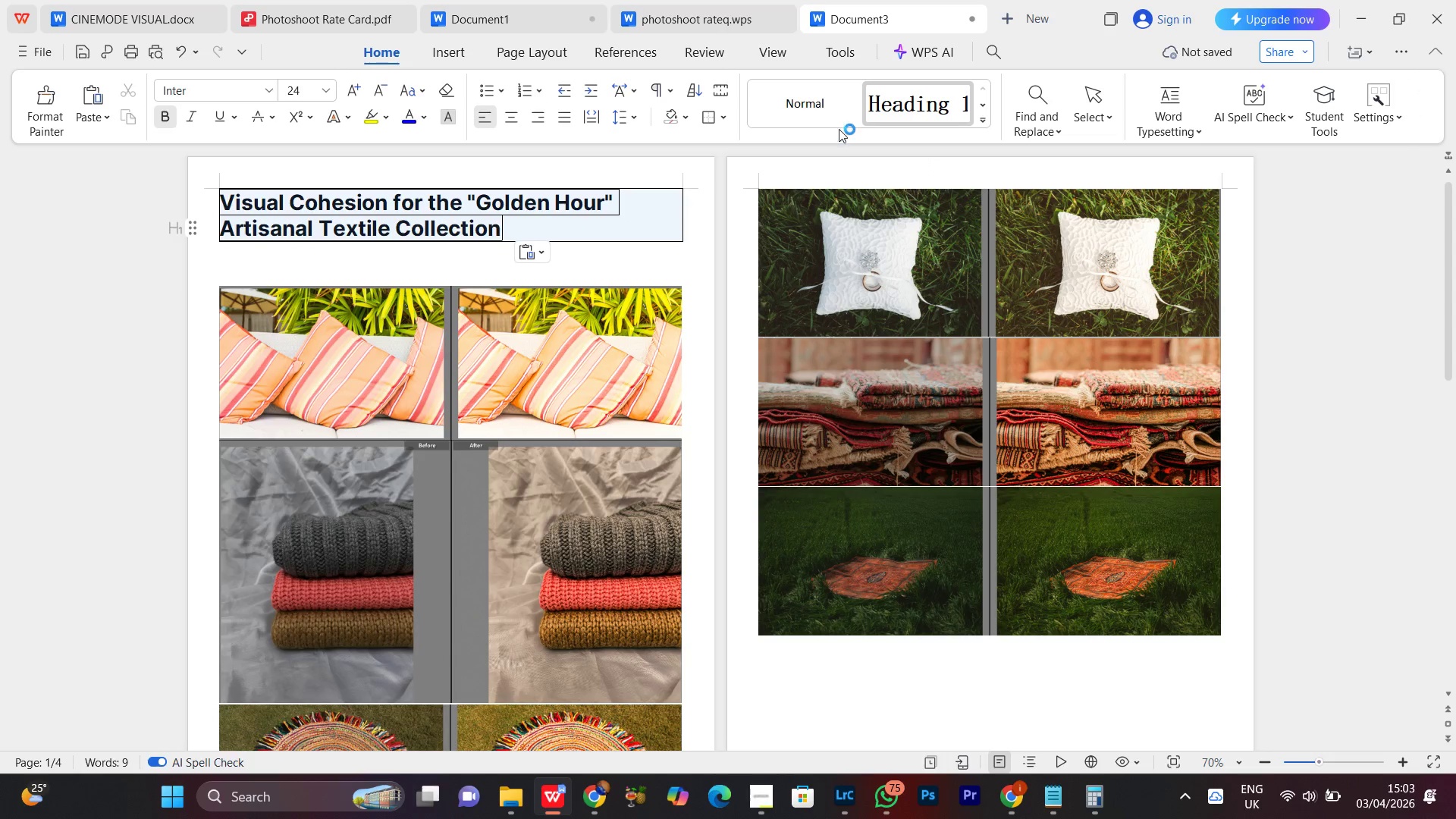 
left_click([809, 103])
 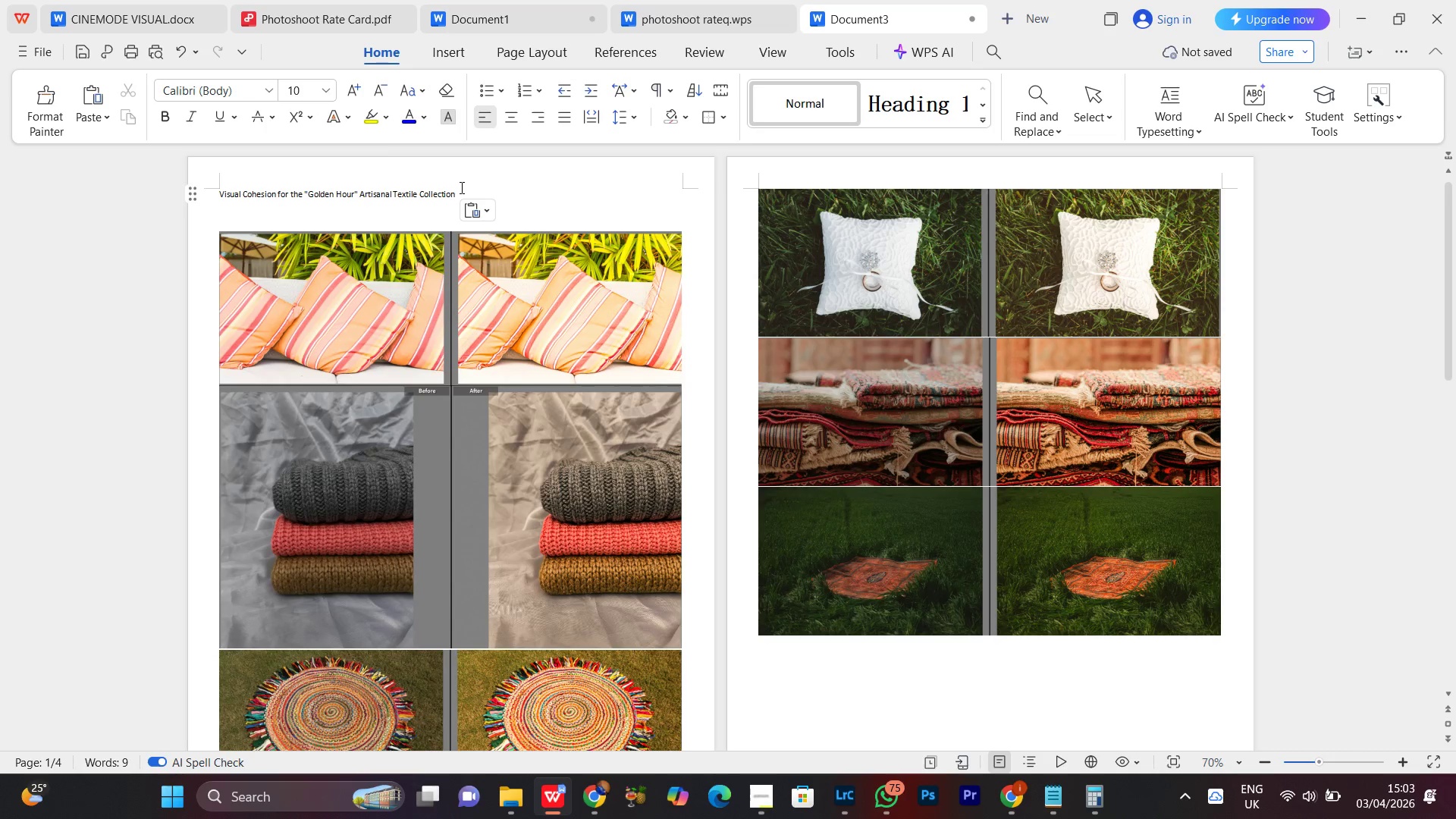 
left_click_drag(start_coordinate=[463, 191], to_coordinate=[215, 194])
 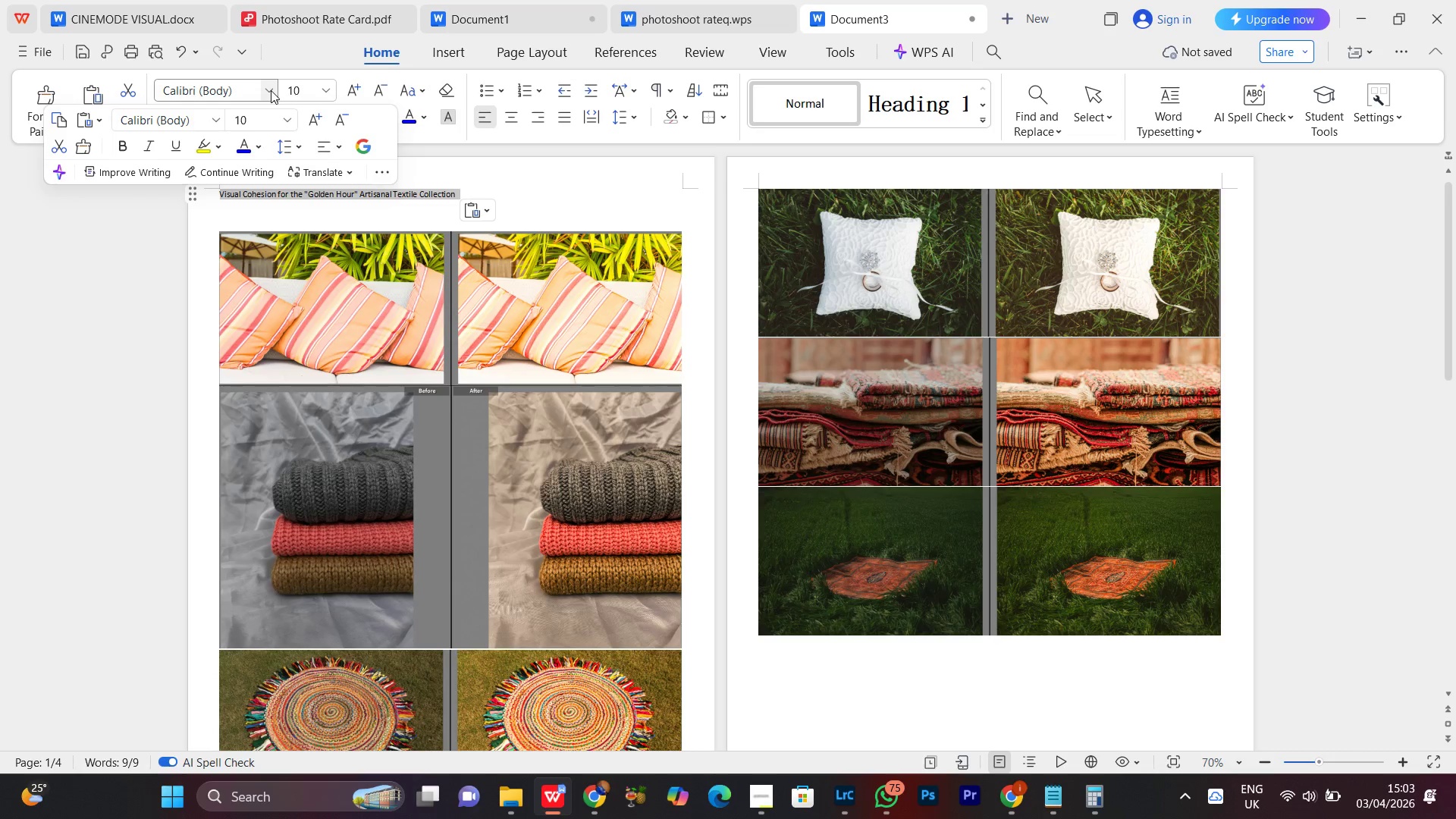 
left_click([271, 90])
 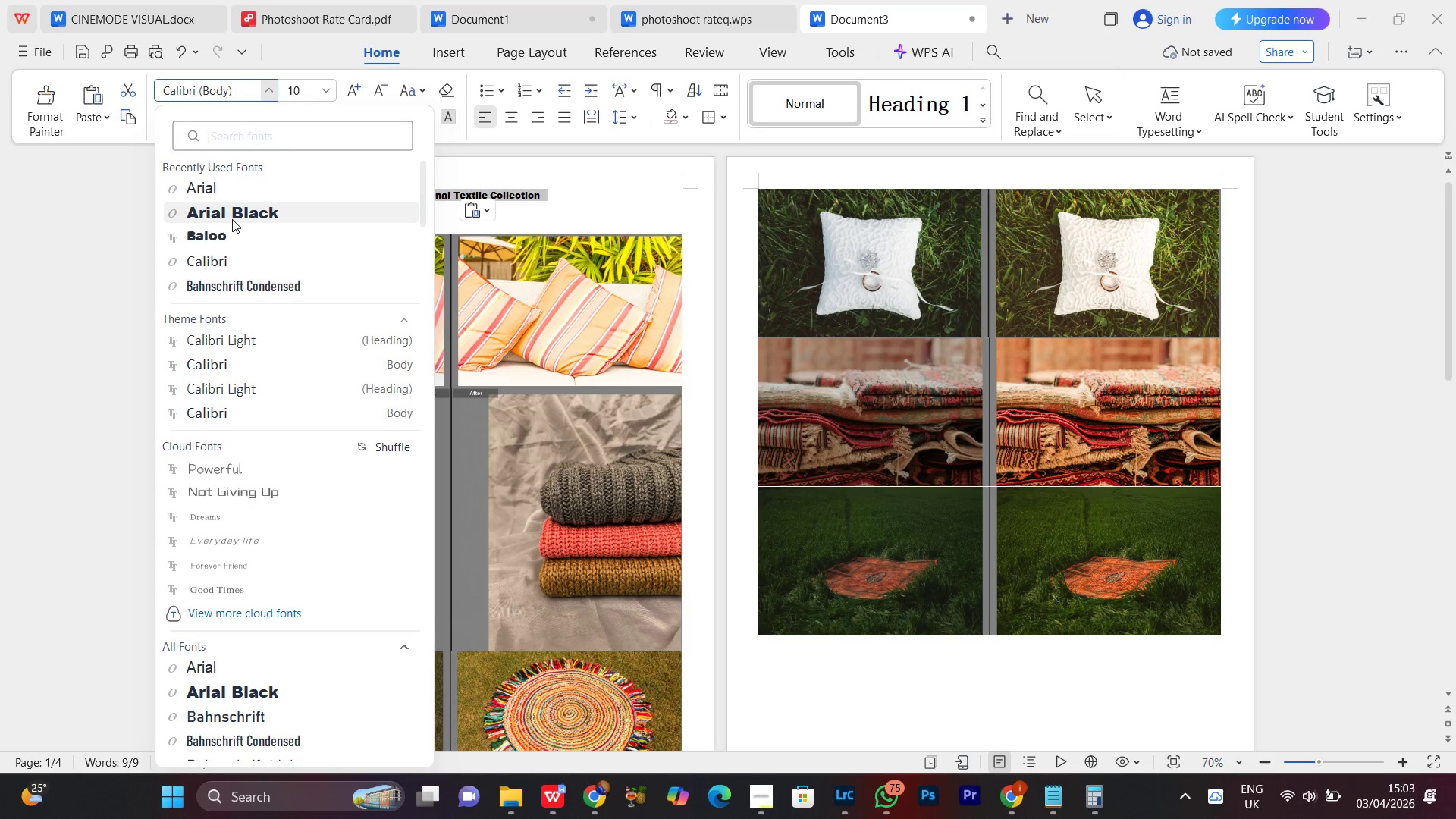 
left_click([232, 219])
 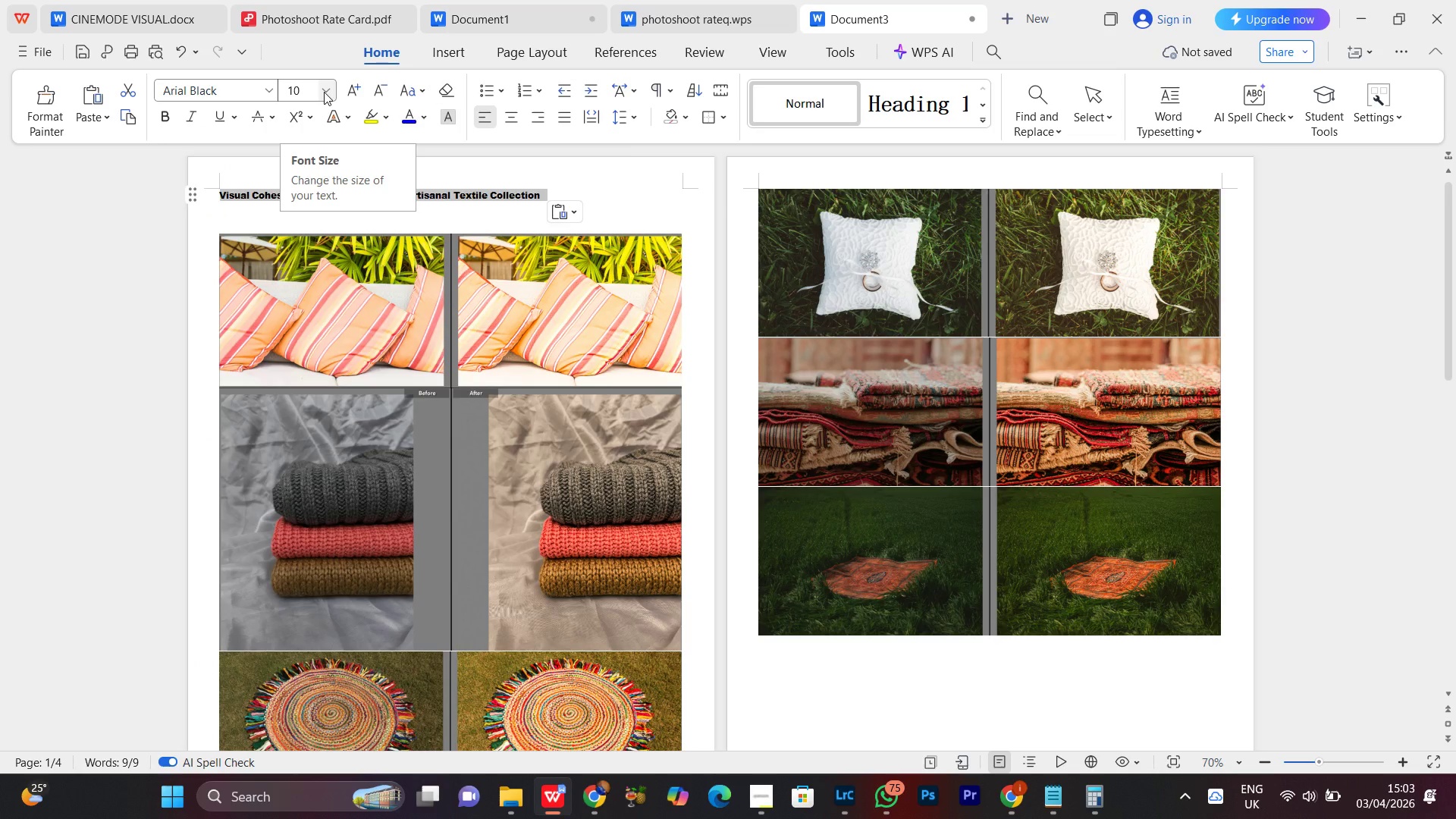 
wait(14.48)
 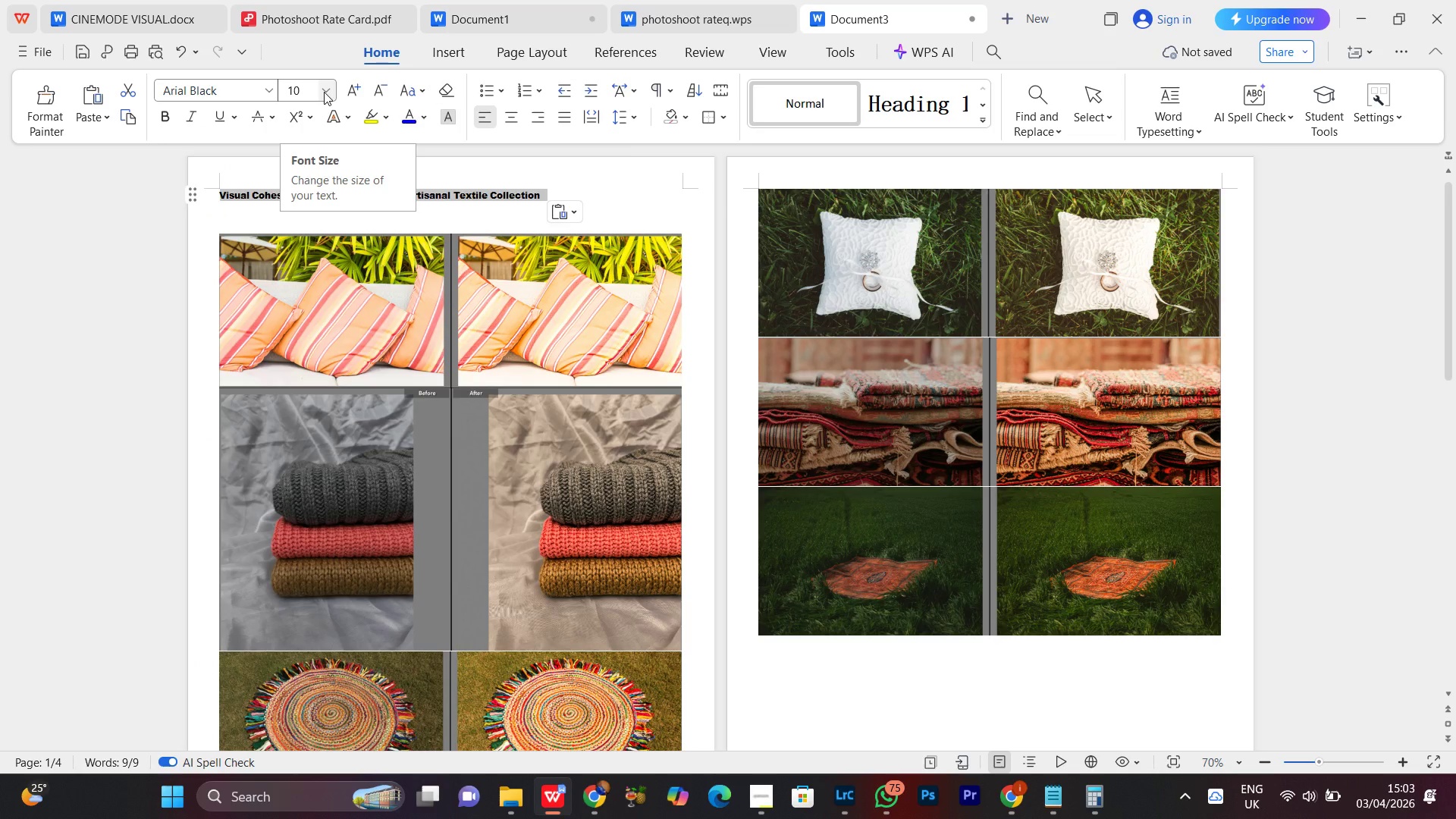 
left_click([324, 92])
 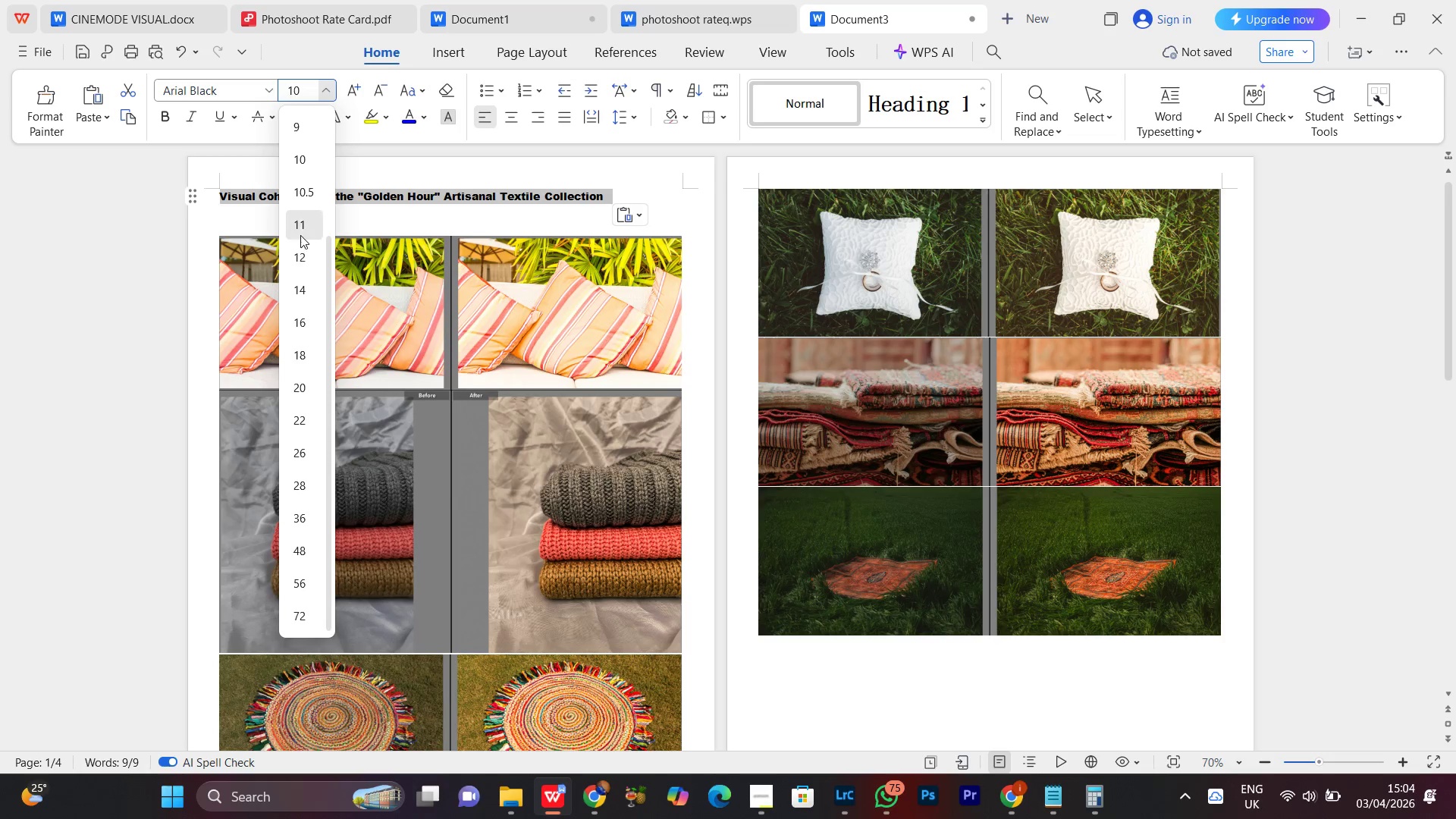 
left_click([295, 249])
 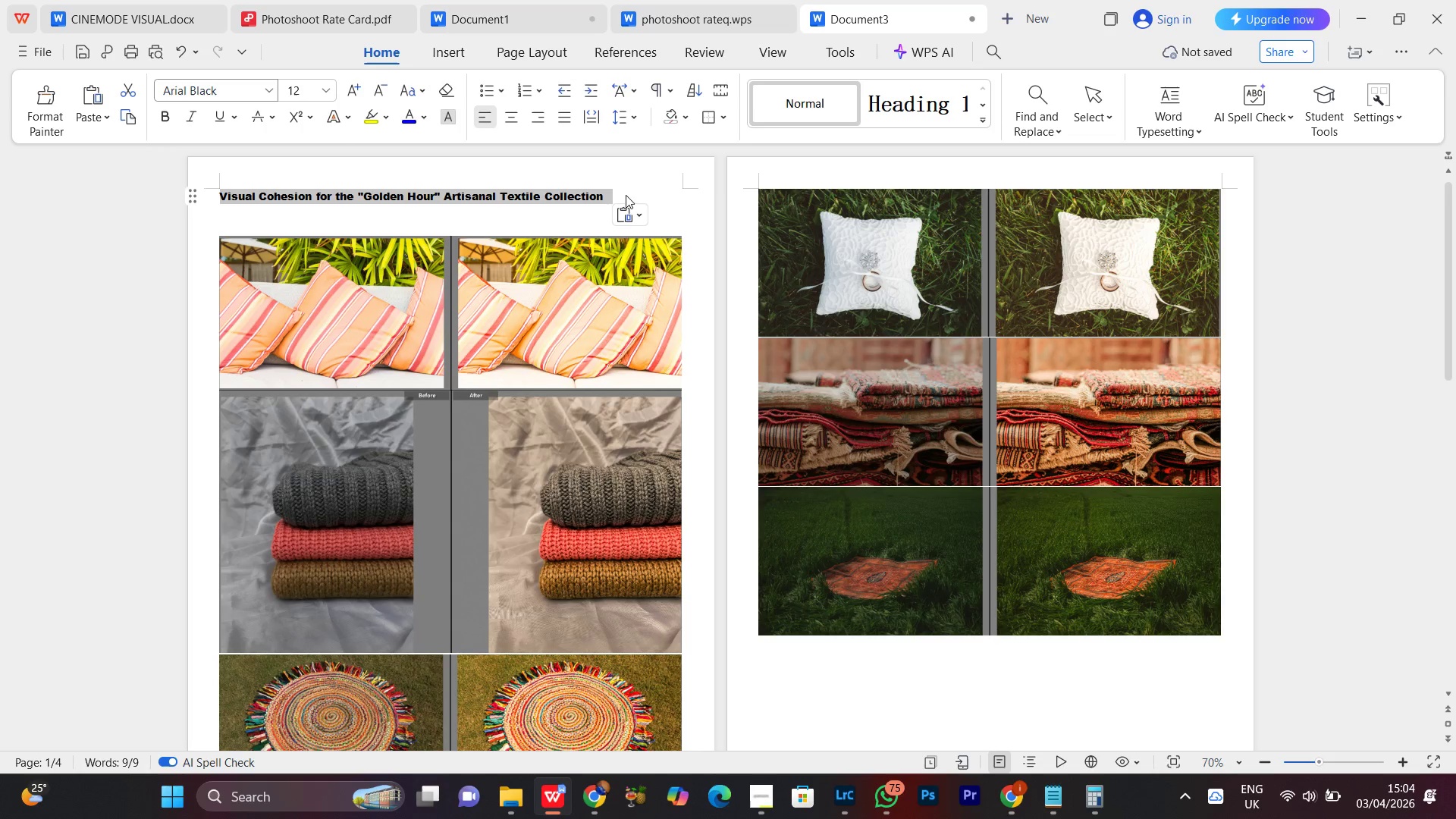 
left_click([617, 190])
 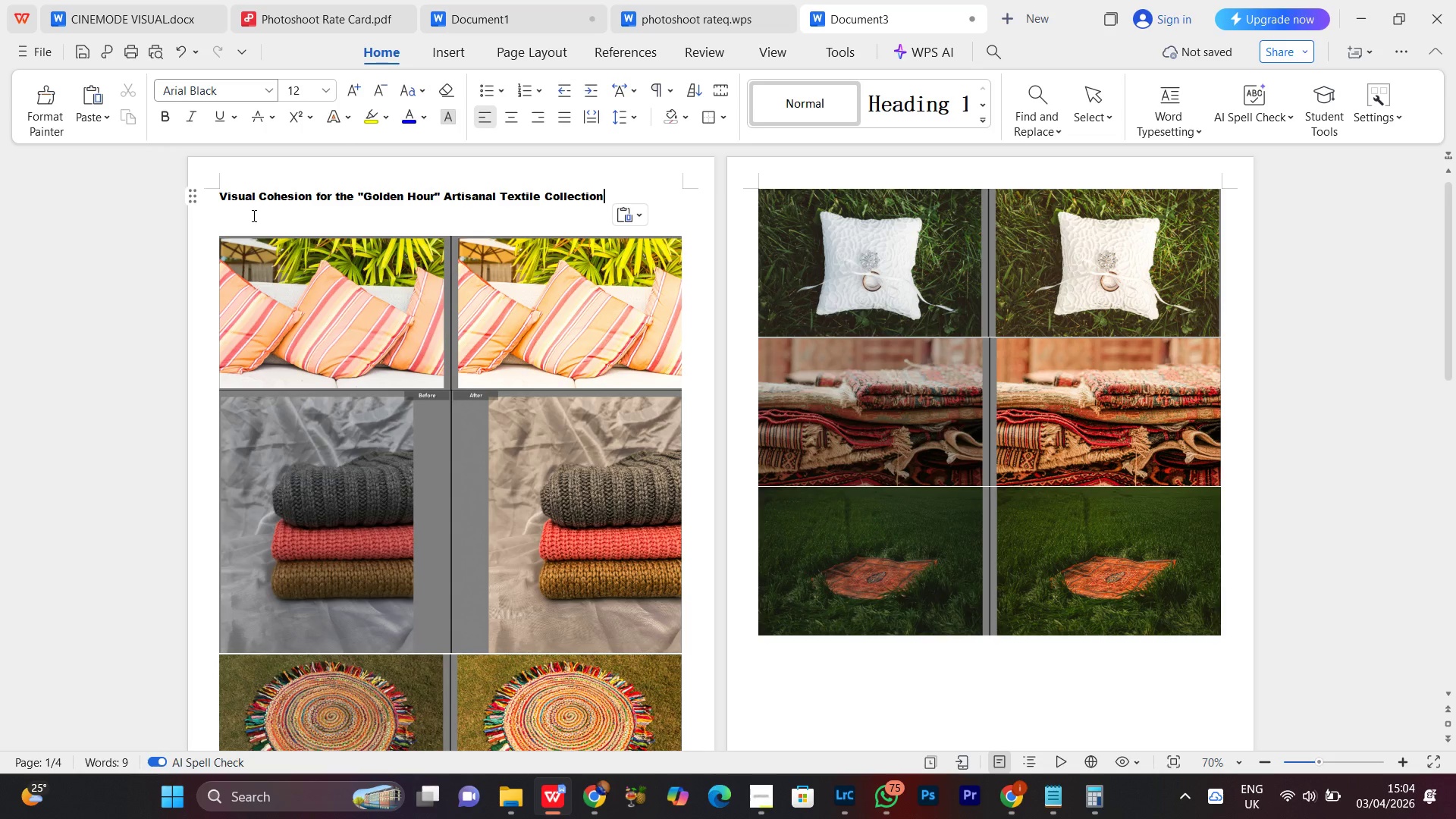 
key(Enter)
 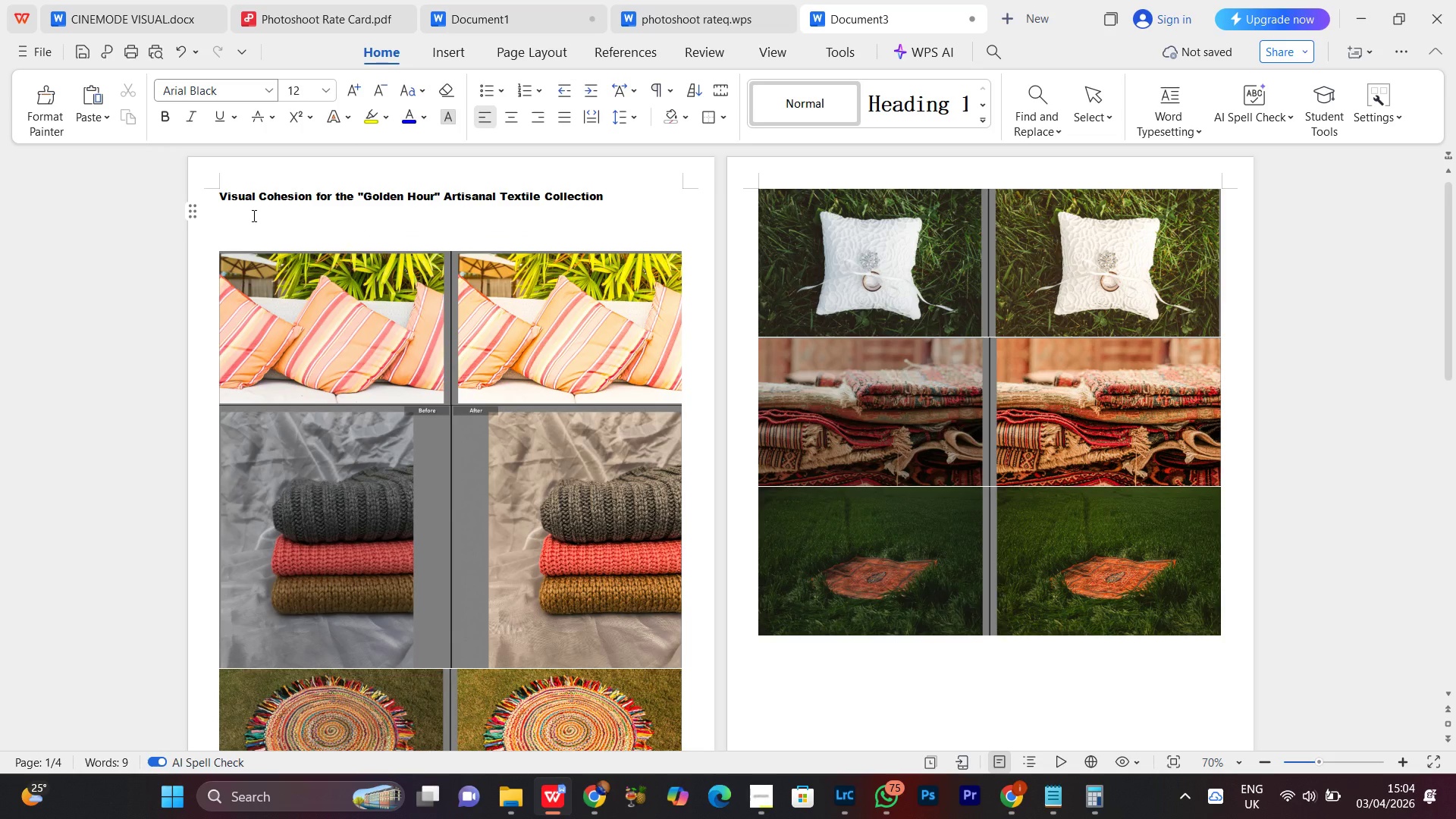 
type(Comparison Sheet)
 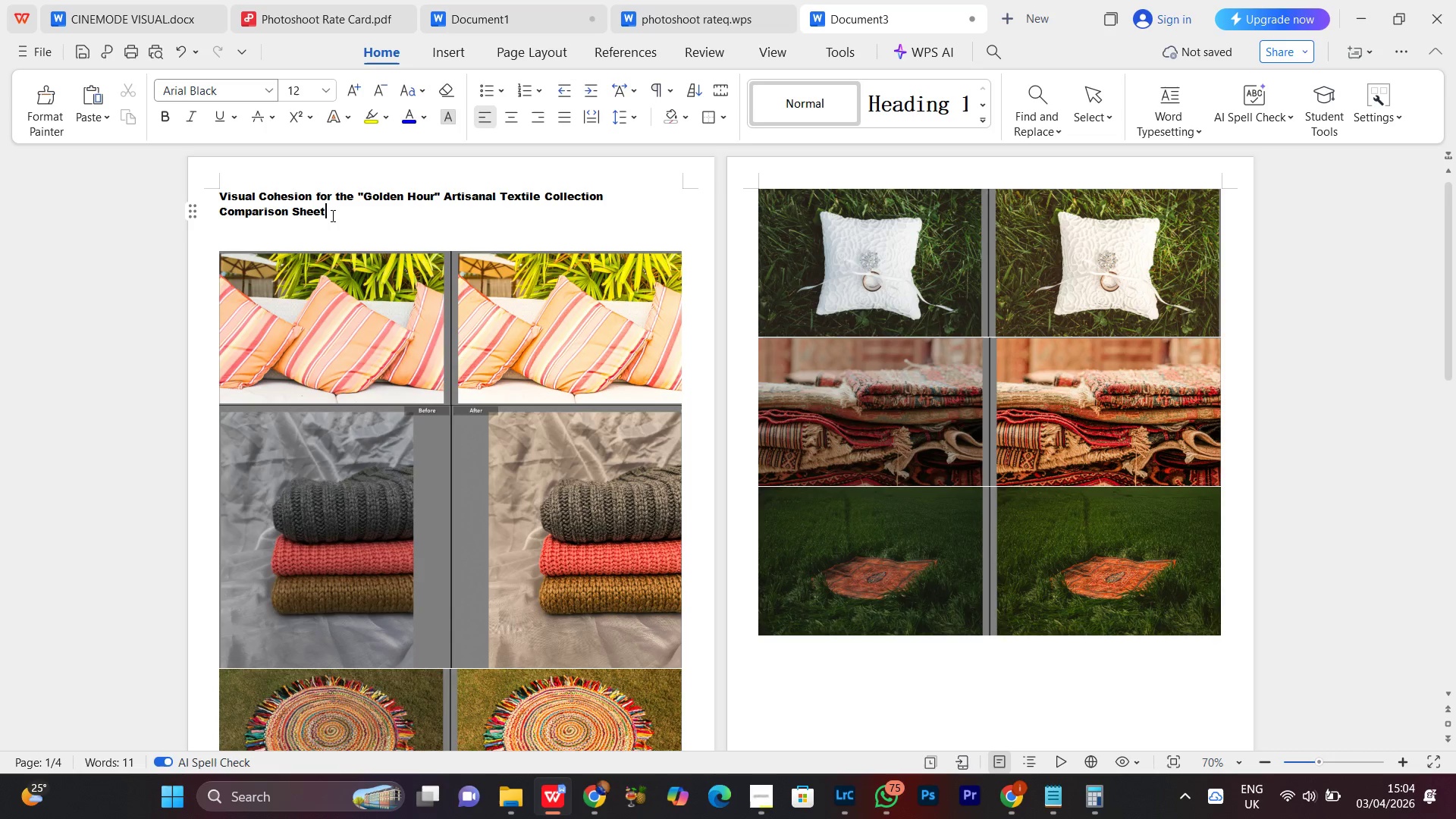 
left_click_drag(start_coordinate=[332, 215], to_coordinate=[215, 213])
 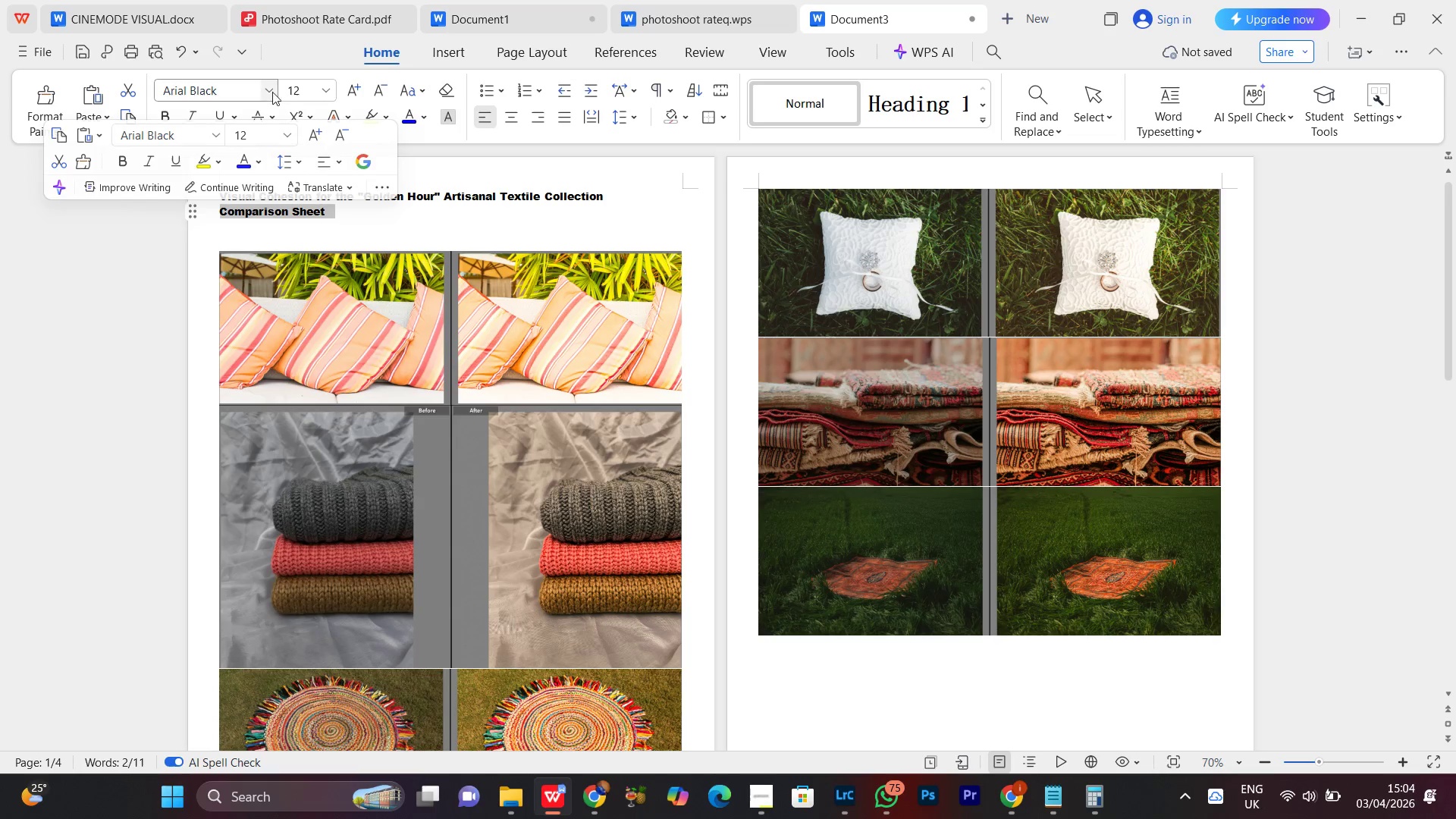 
left_click([272, 90])
 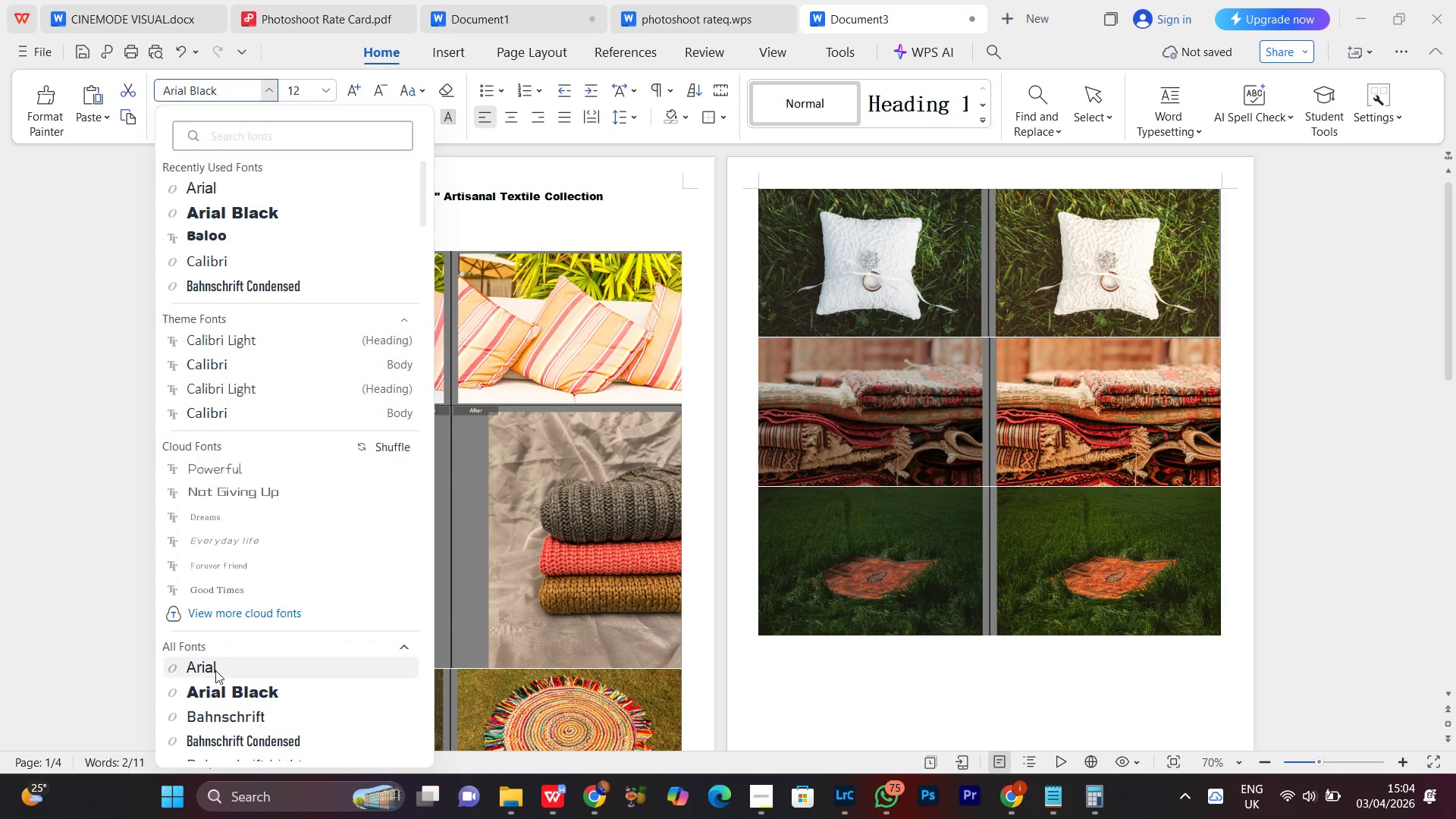 
left_click([233, 670])
 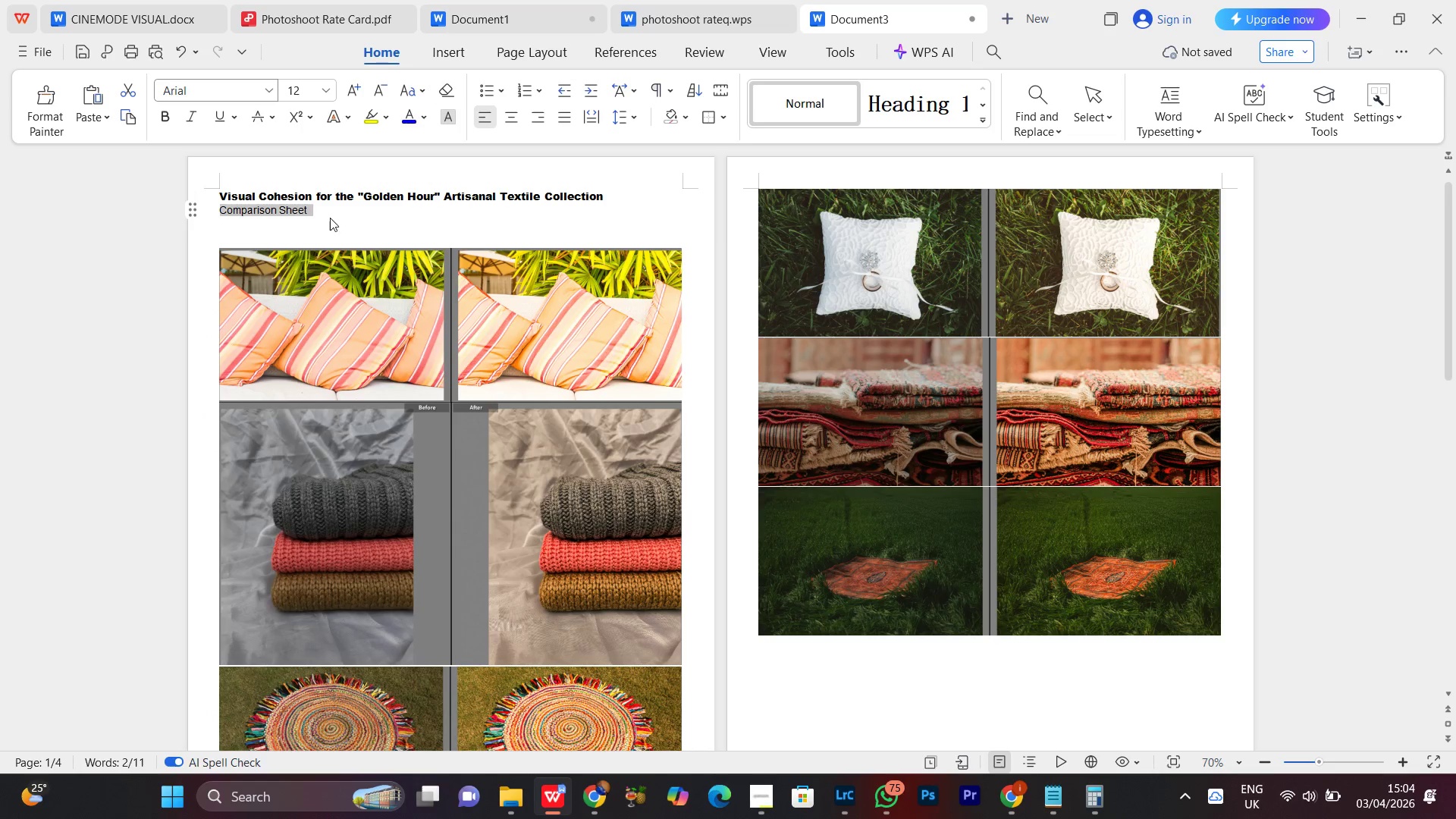 
left_click([318, 228])
 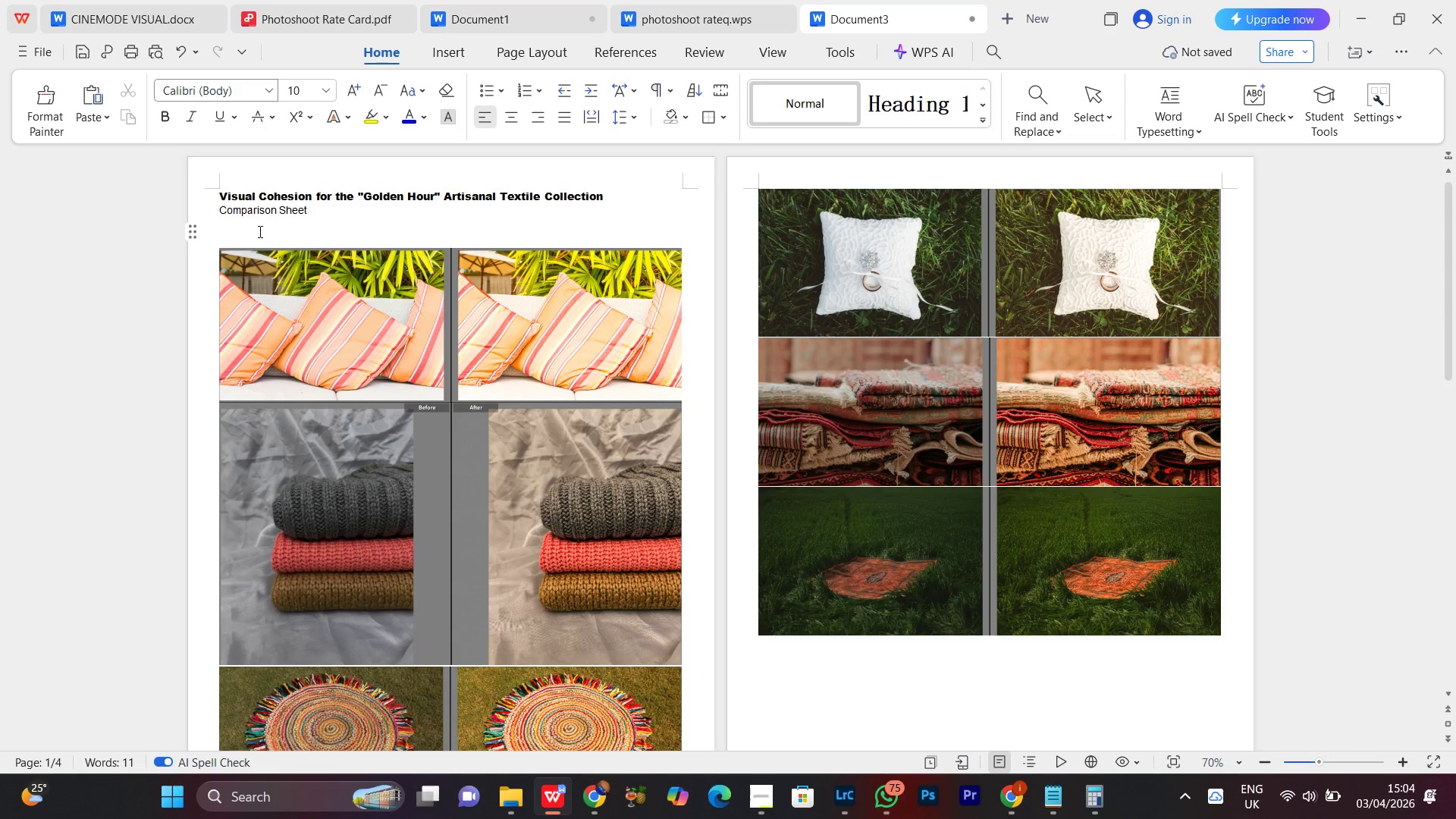 
key(Backspace)
 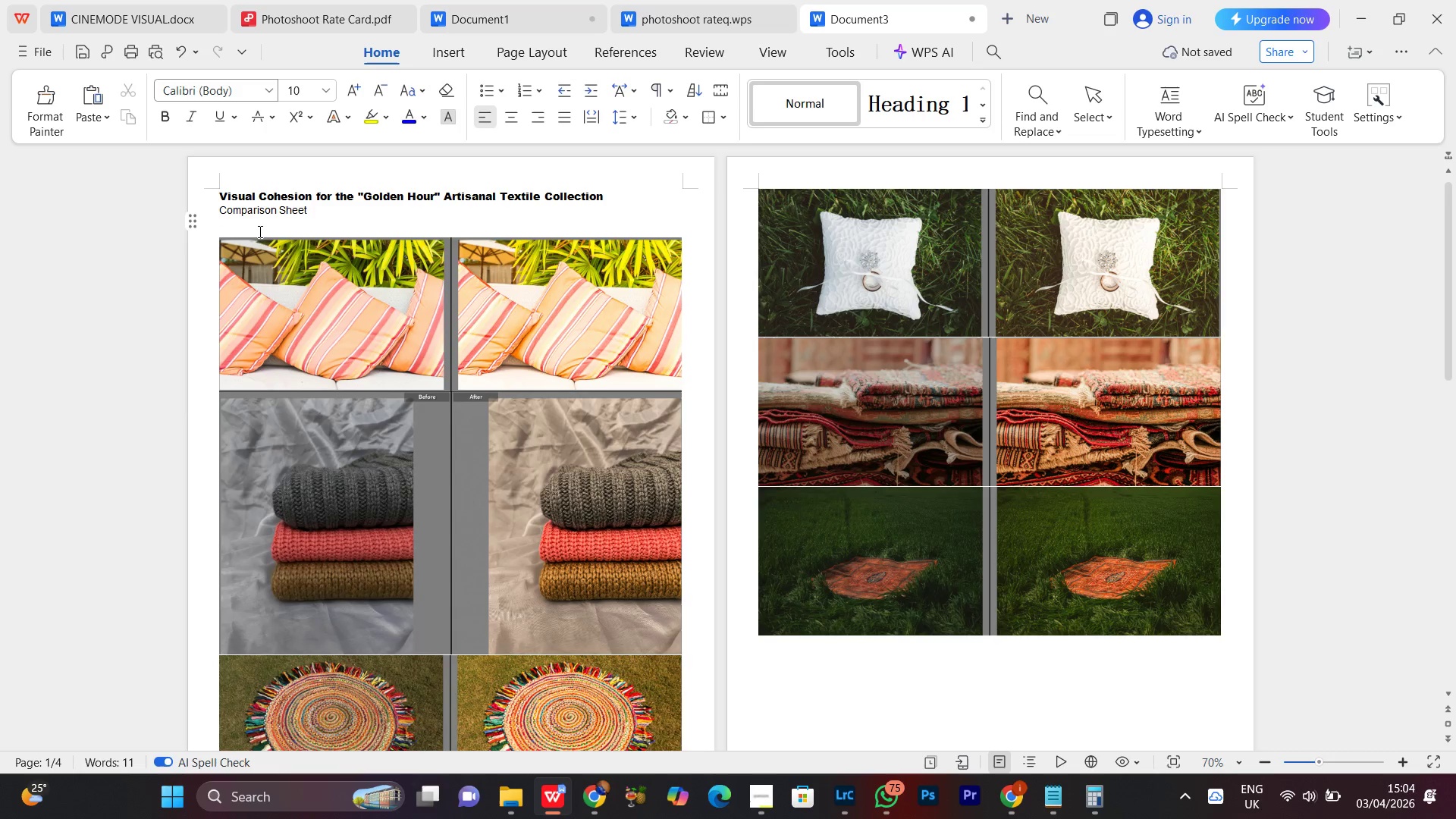 
key(Backspace)
 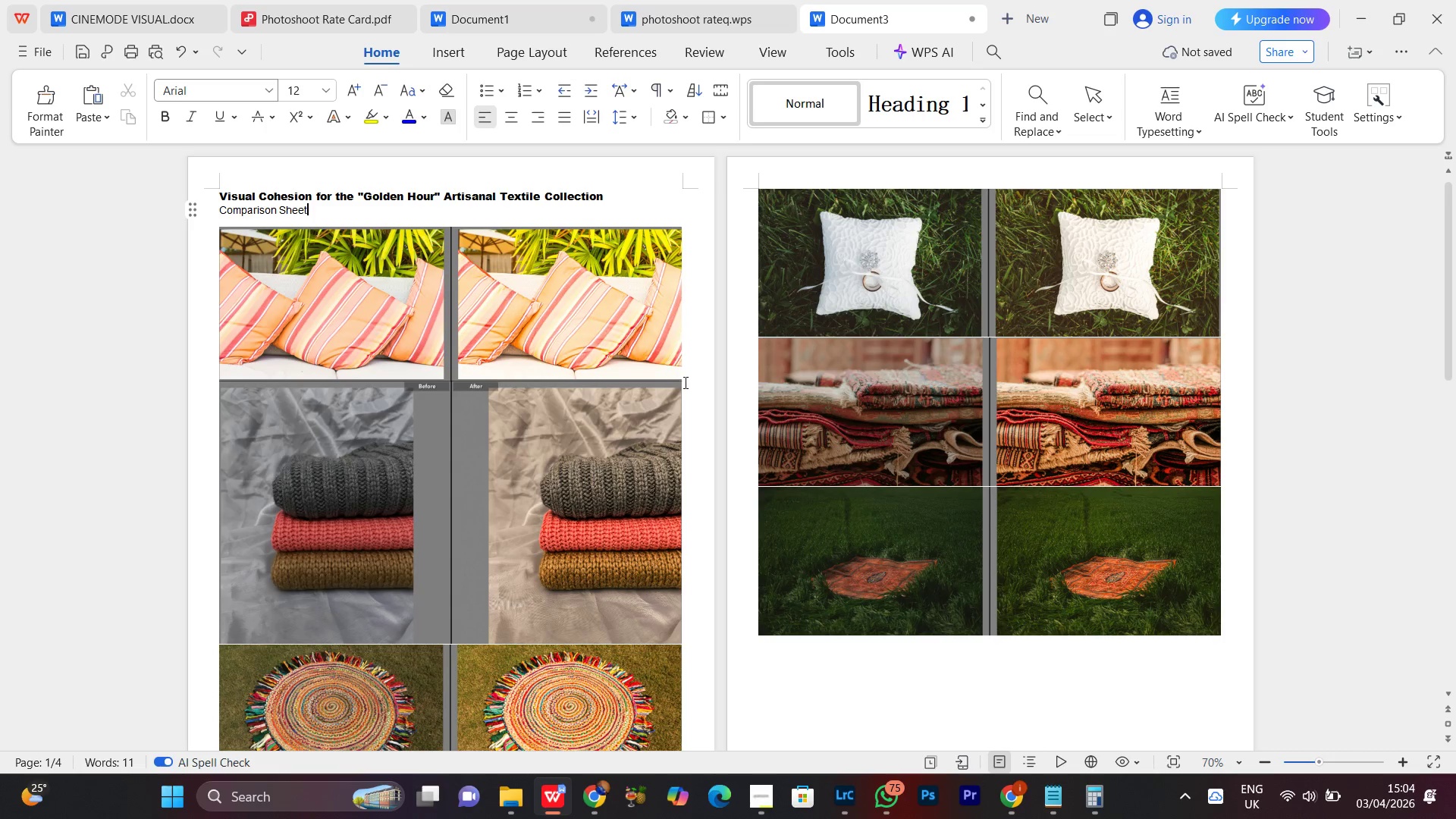 
scroll: coordinate [560, 530], scroll_direction: down, amount: 3.0
 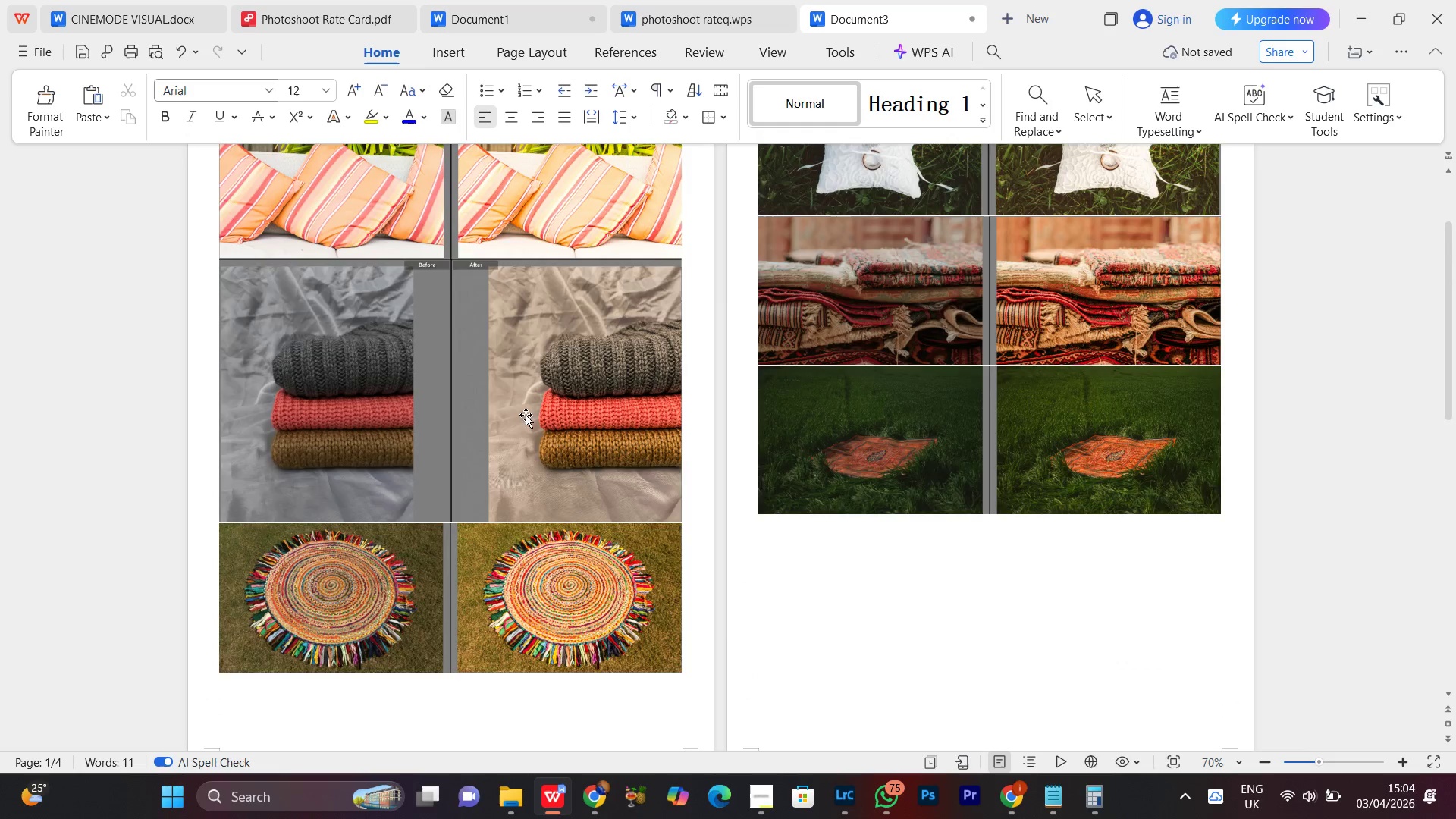 
scroll: coordinate [523, 418], scroll_direction: up, amount: 2.0
 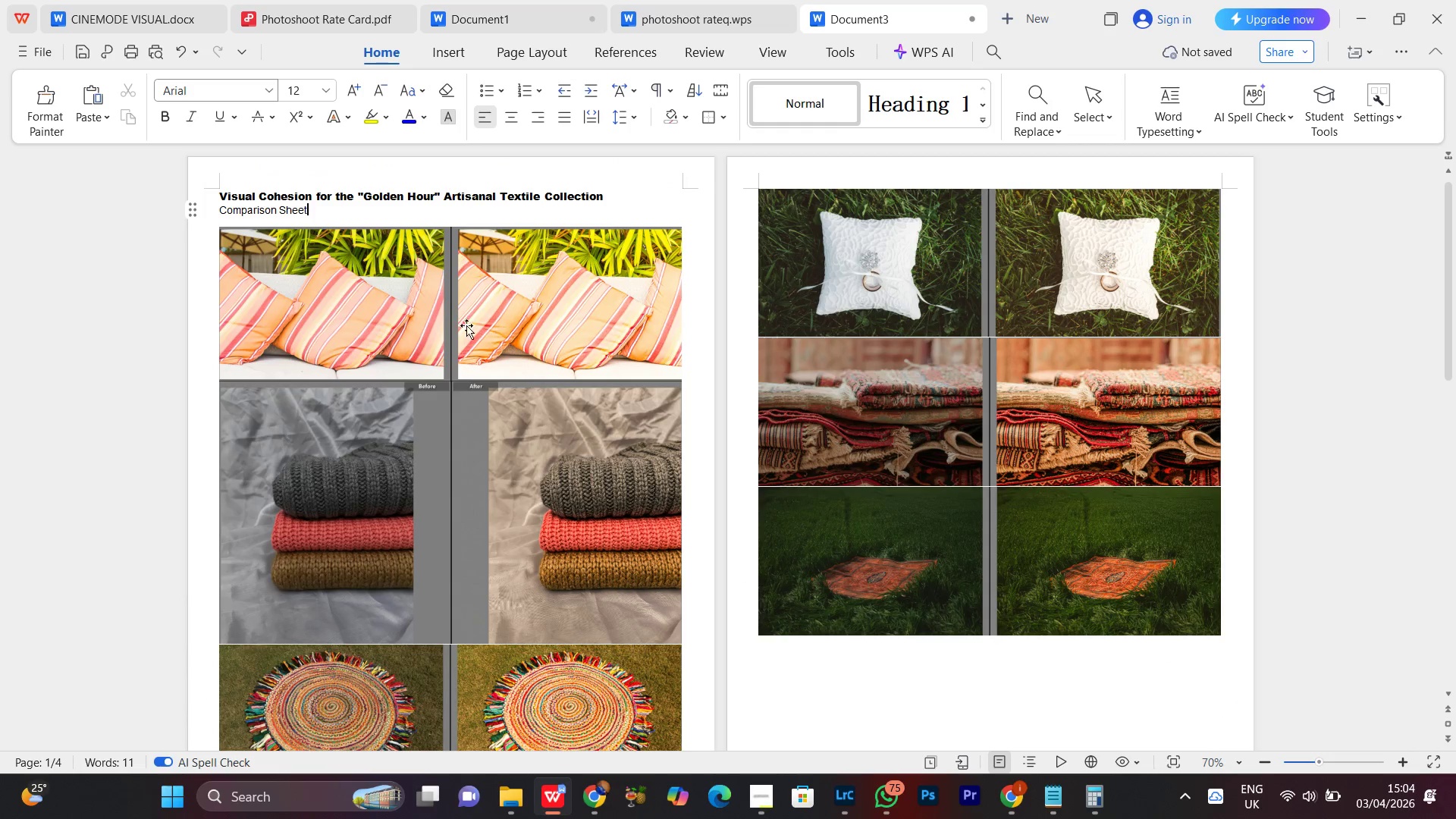 
scroll: coordinate [510, 530], scroll_direction: down, amount: 3.0
 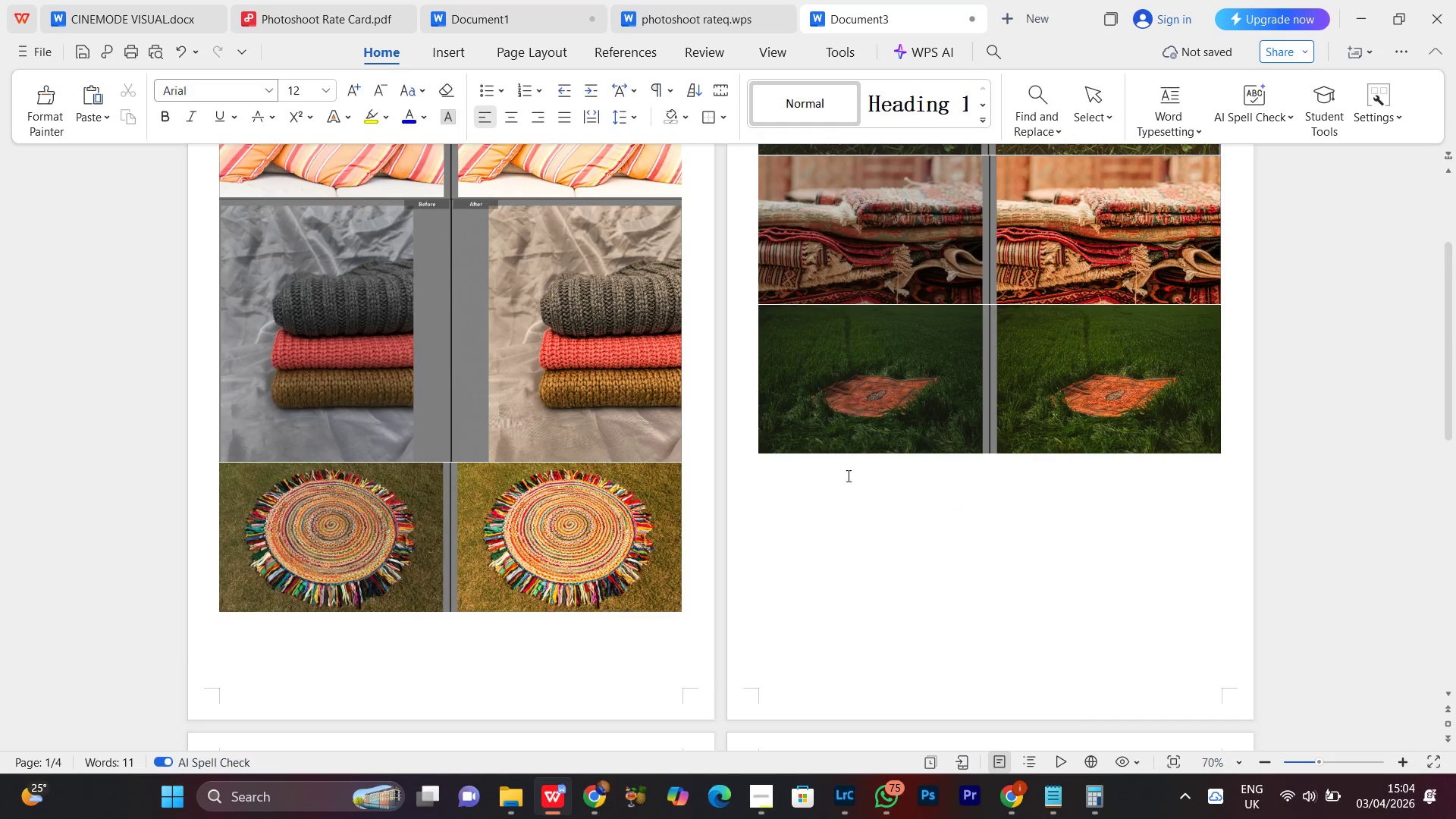 
scroll: coordinate [1090, 331], scroll_direction: up, amount: 4.0
 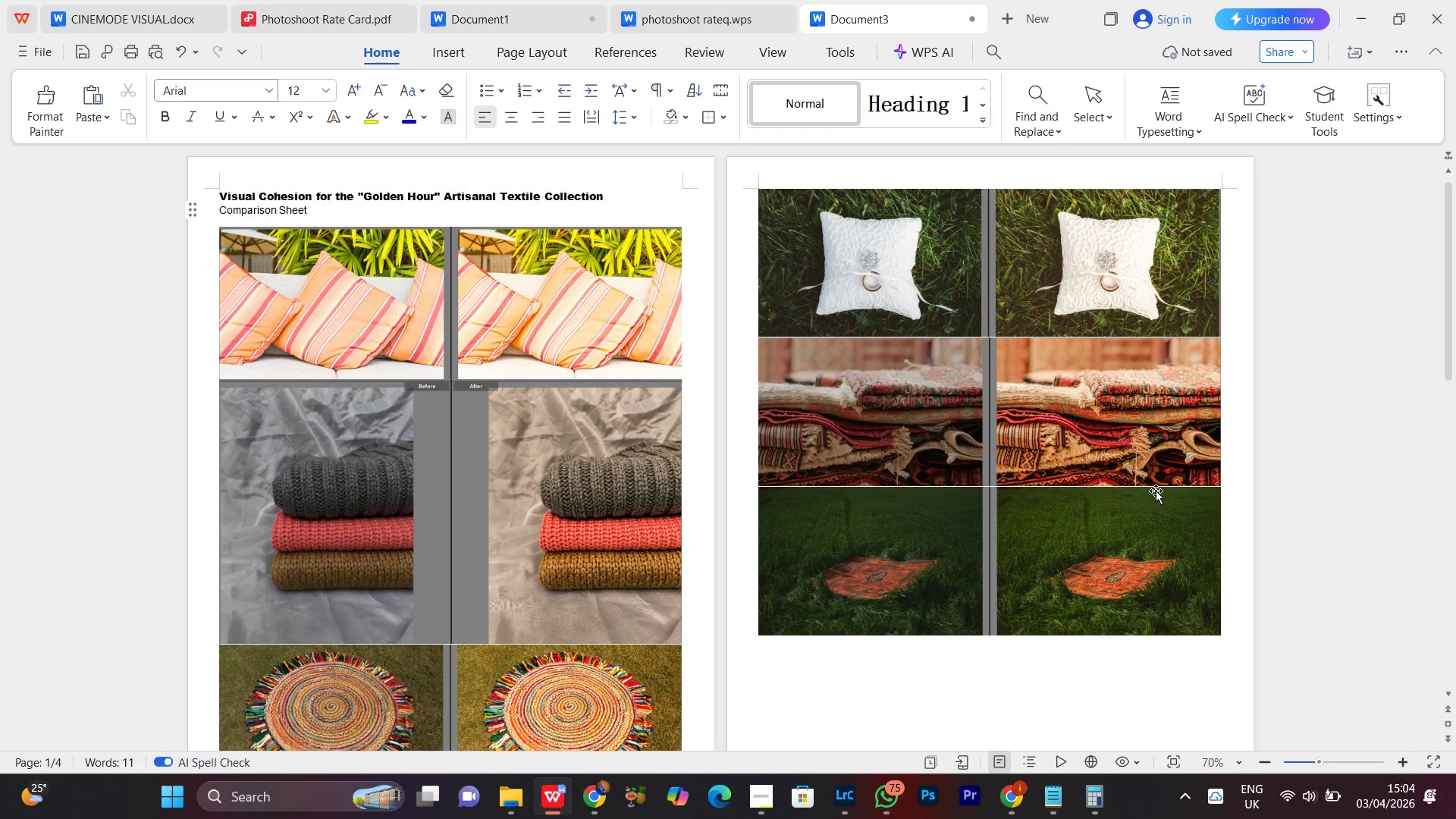 
scroll: coordinate [1067, 617], scroll_direction: down, amount: 18.0
 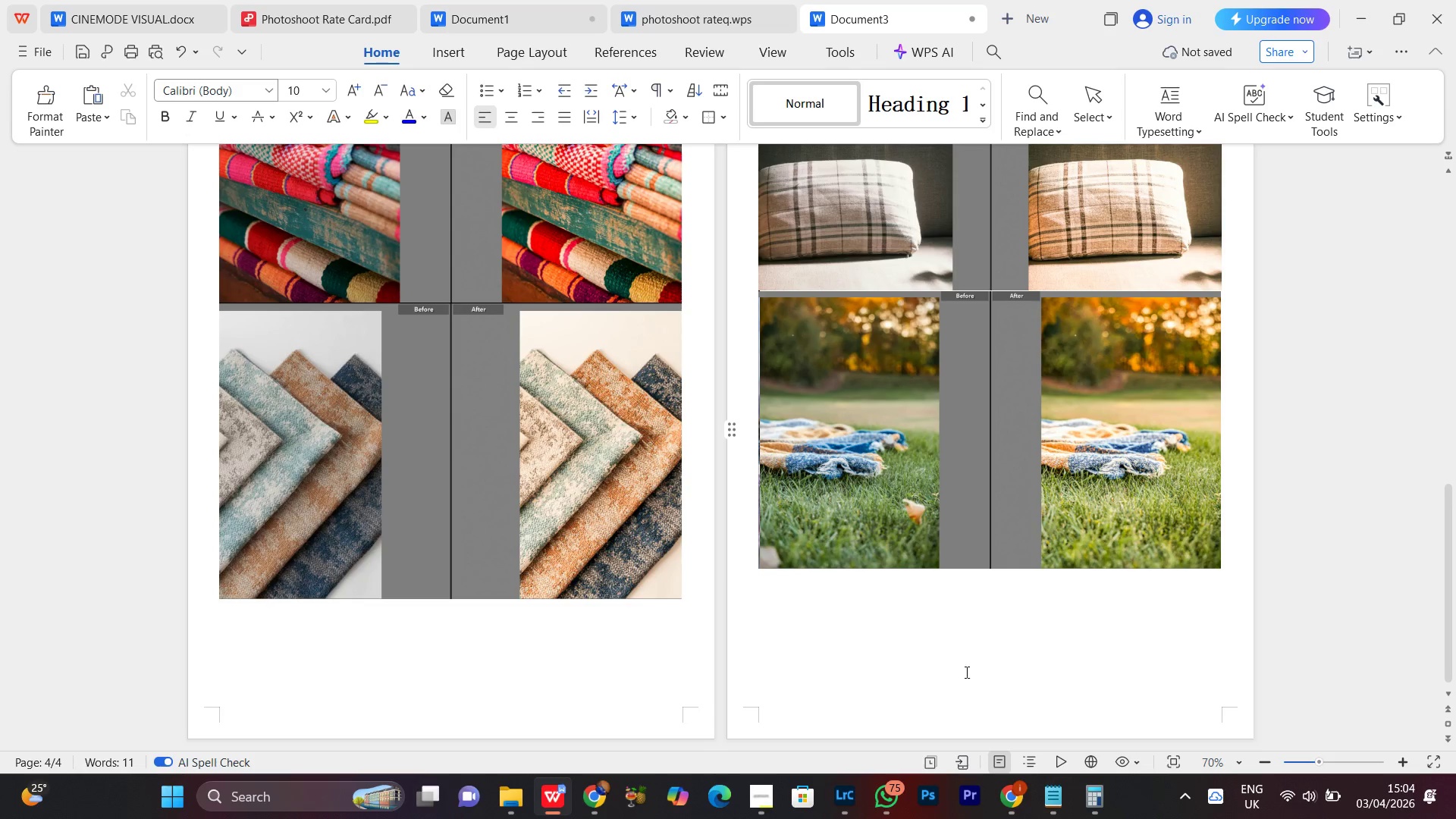 
double_click([892, 681])
 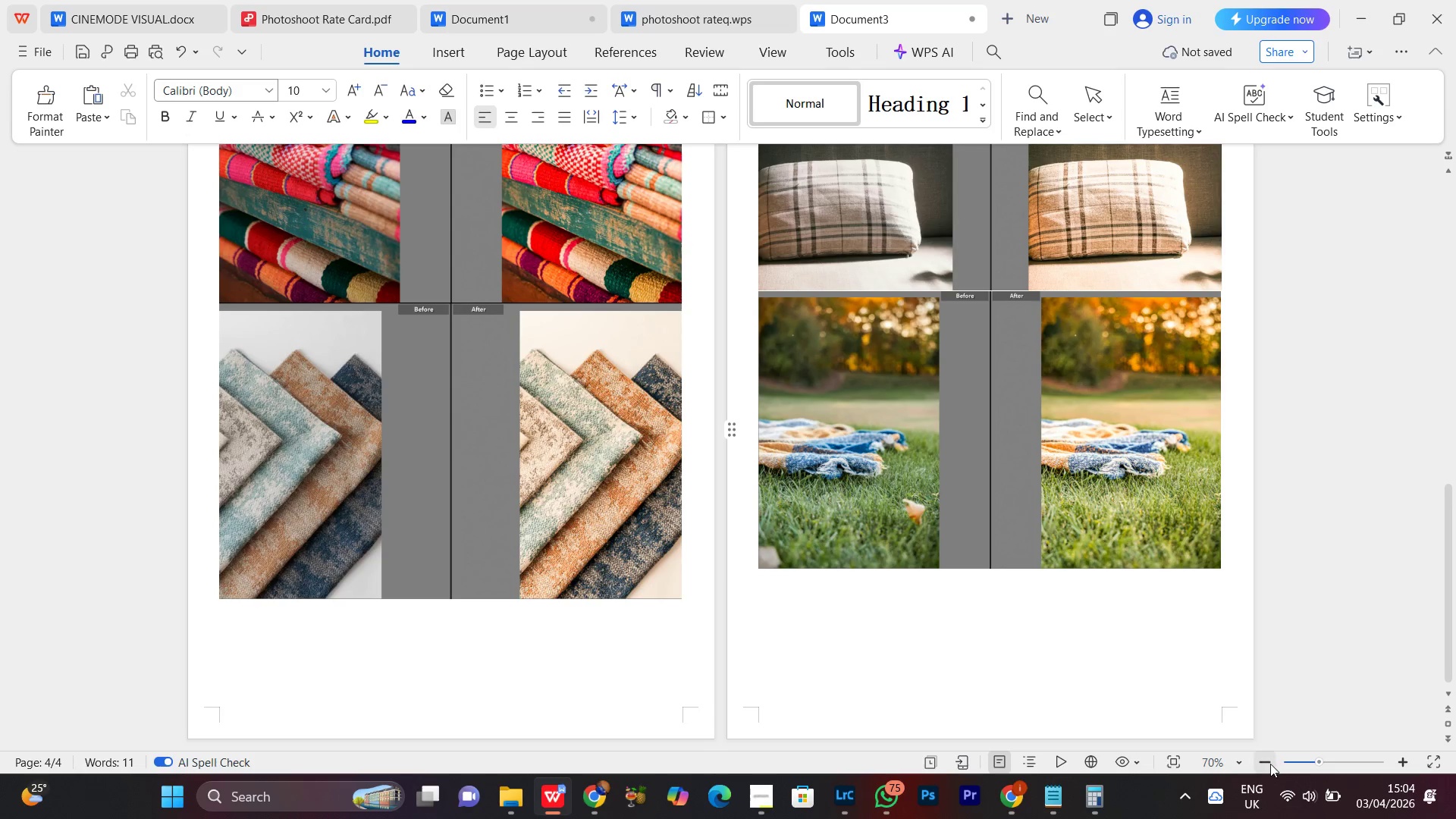 
double_click([1270, 764])
 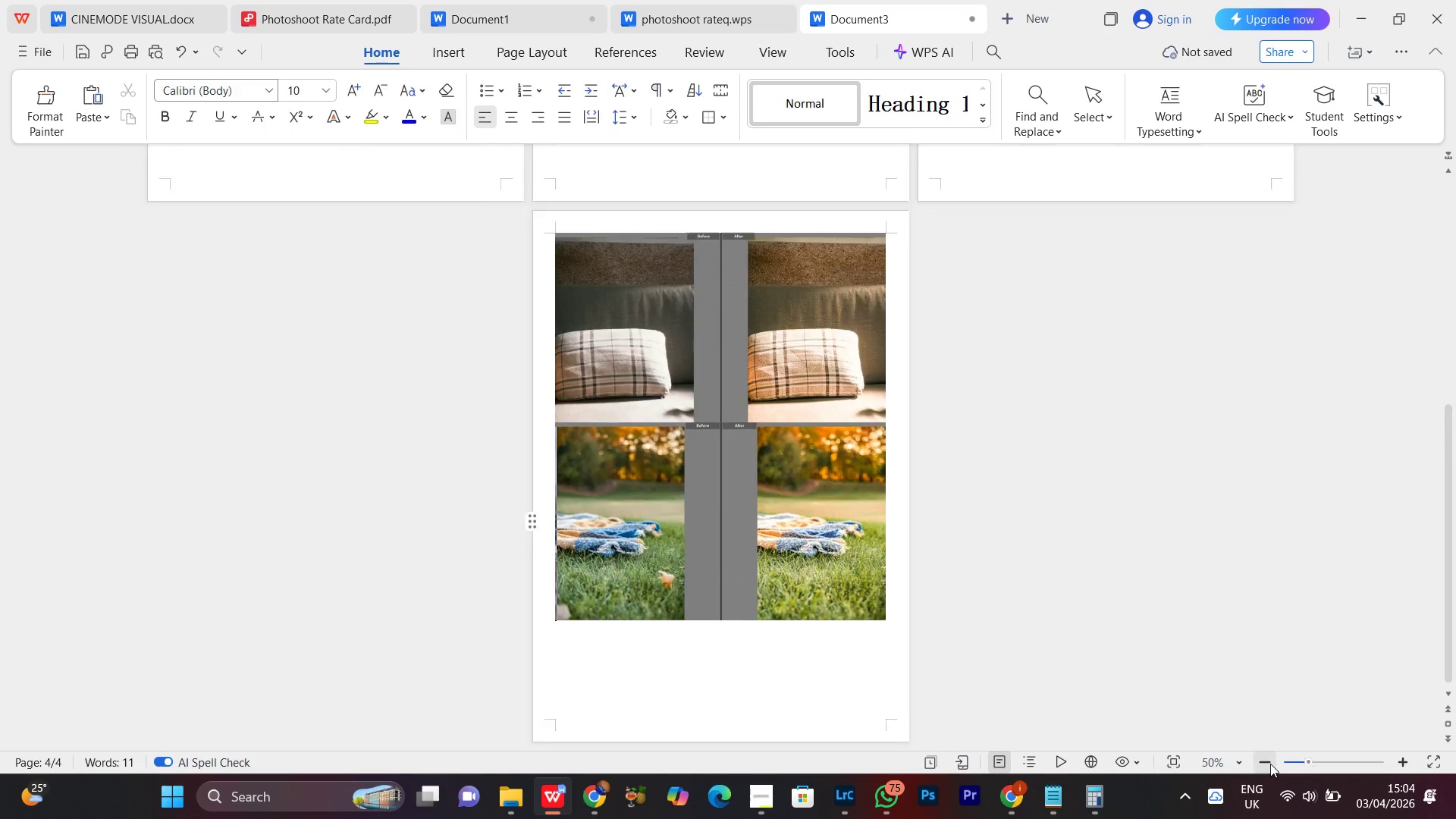 
triple_click([1270, 764])
 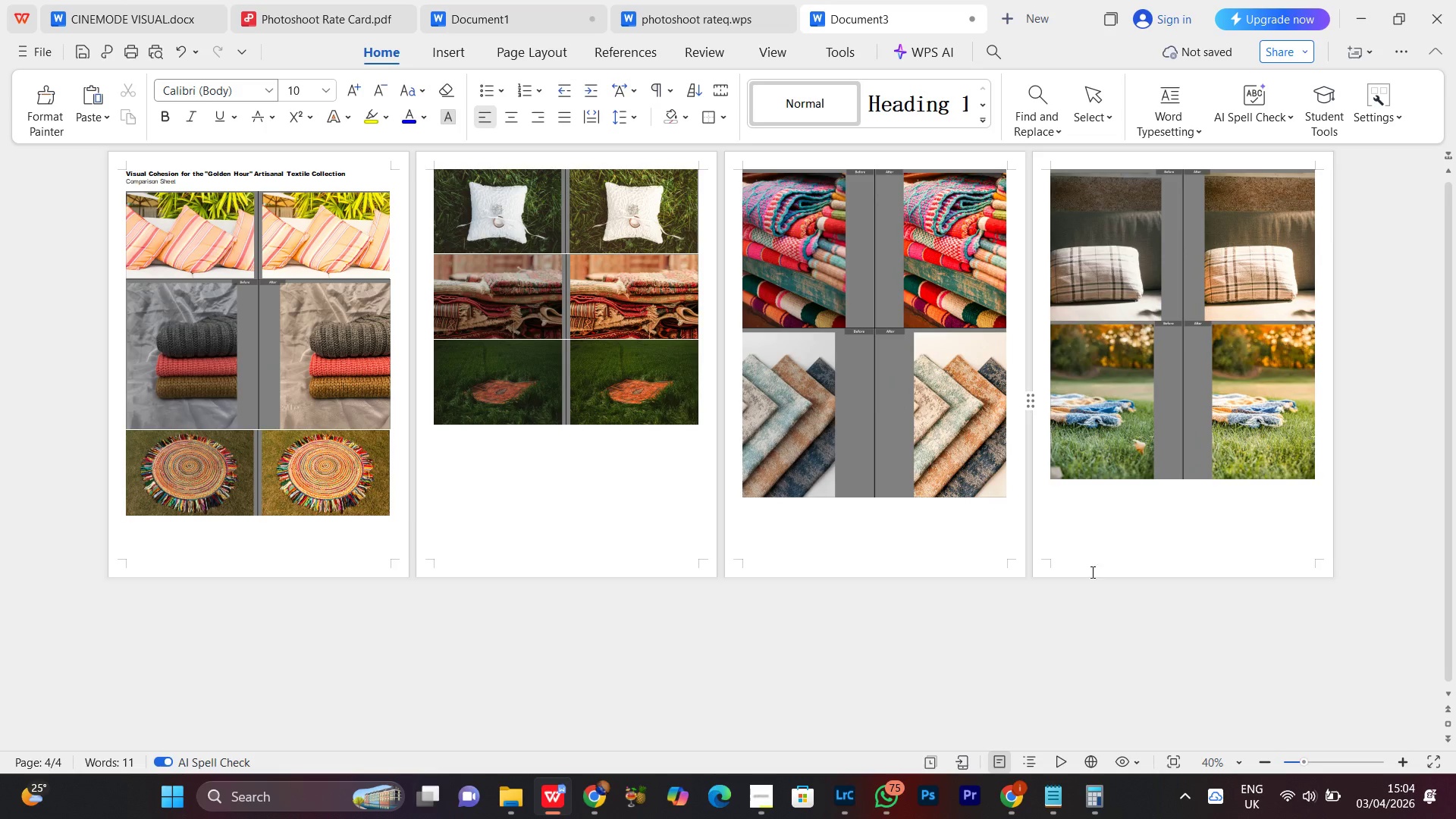 
scroll: coordinate [753, 420], scroll_direction: up, amount: 14.0
 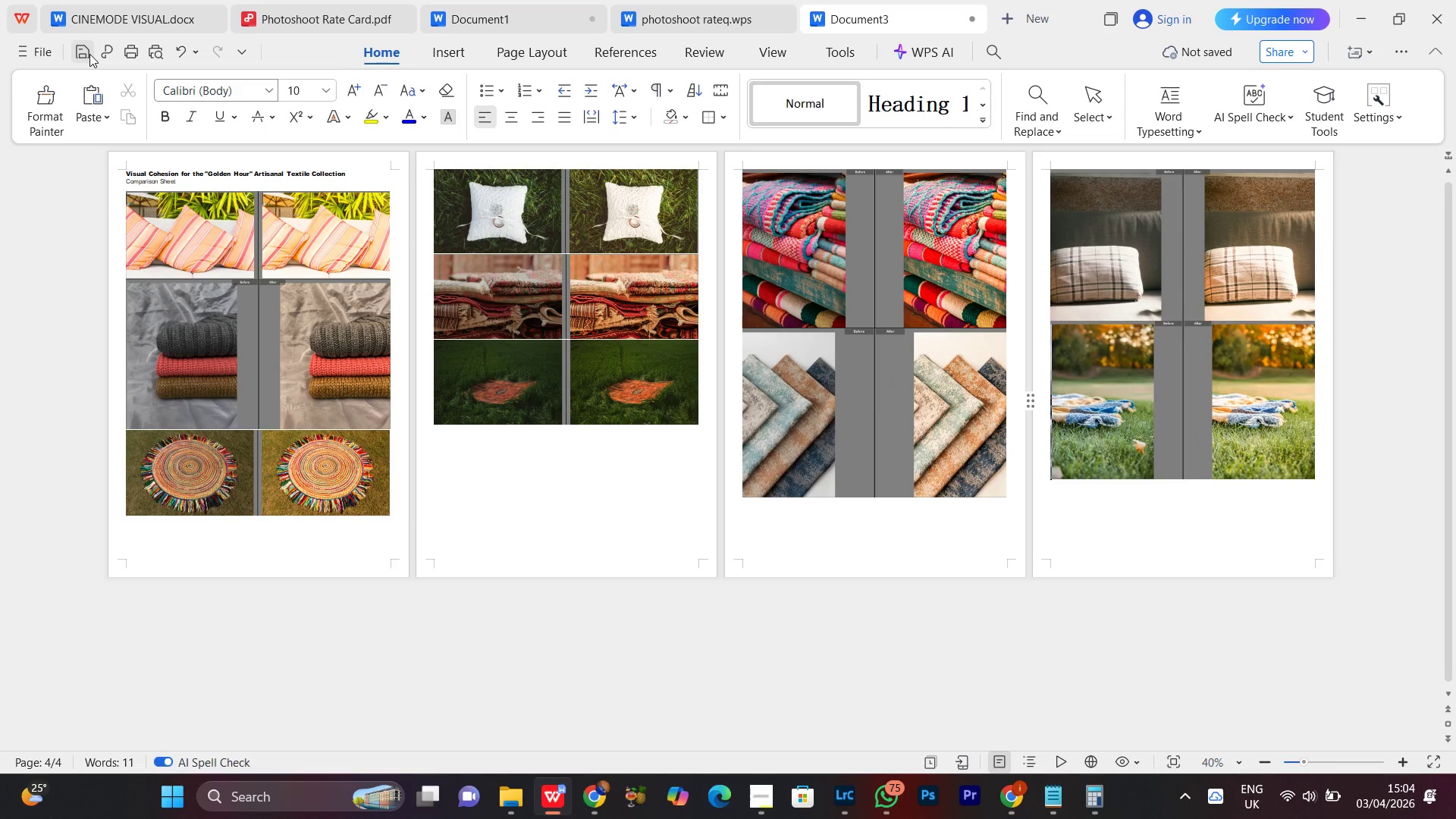 
left_click([89, 54])
 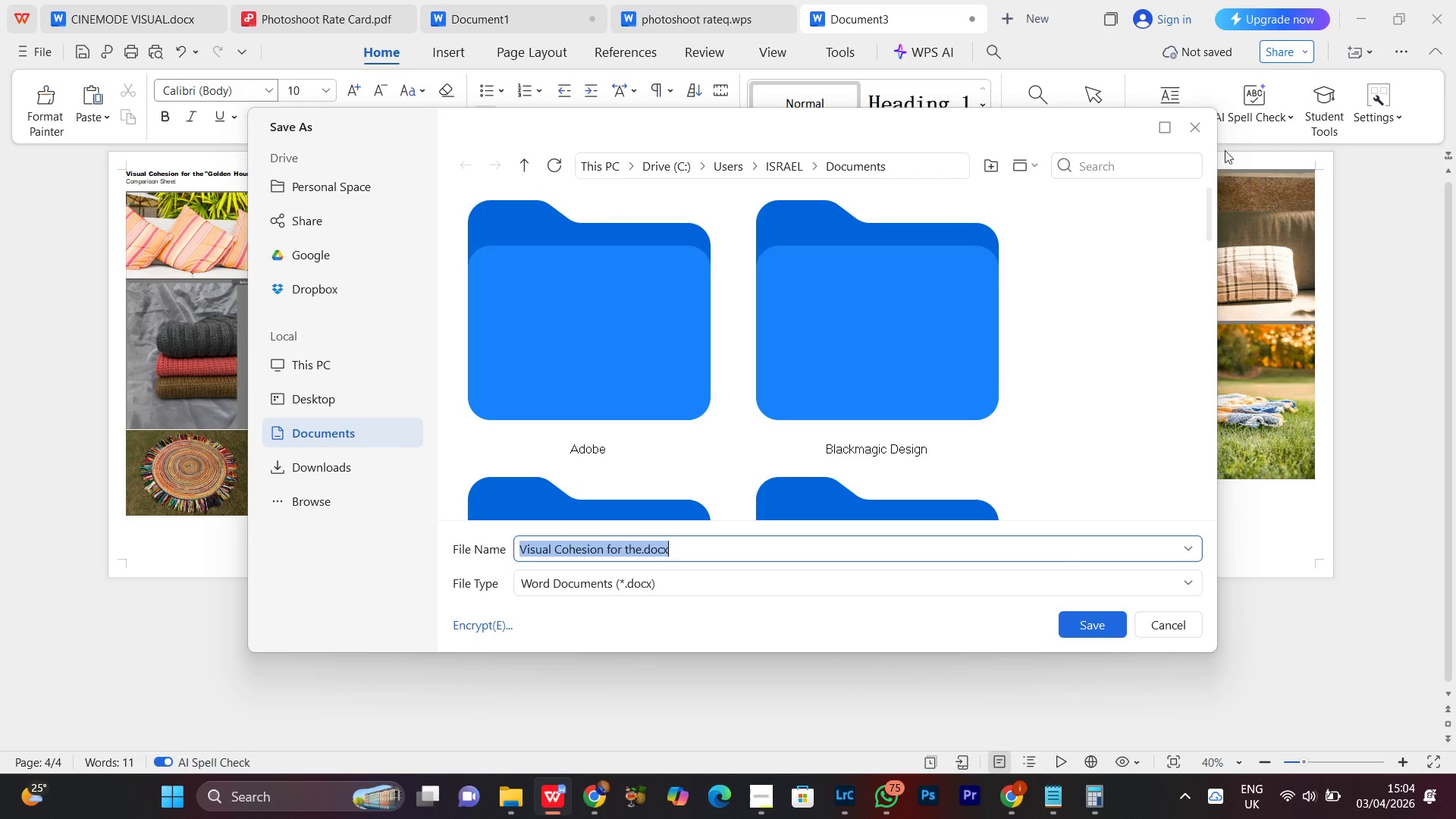 
left_click([1199, 128])
 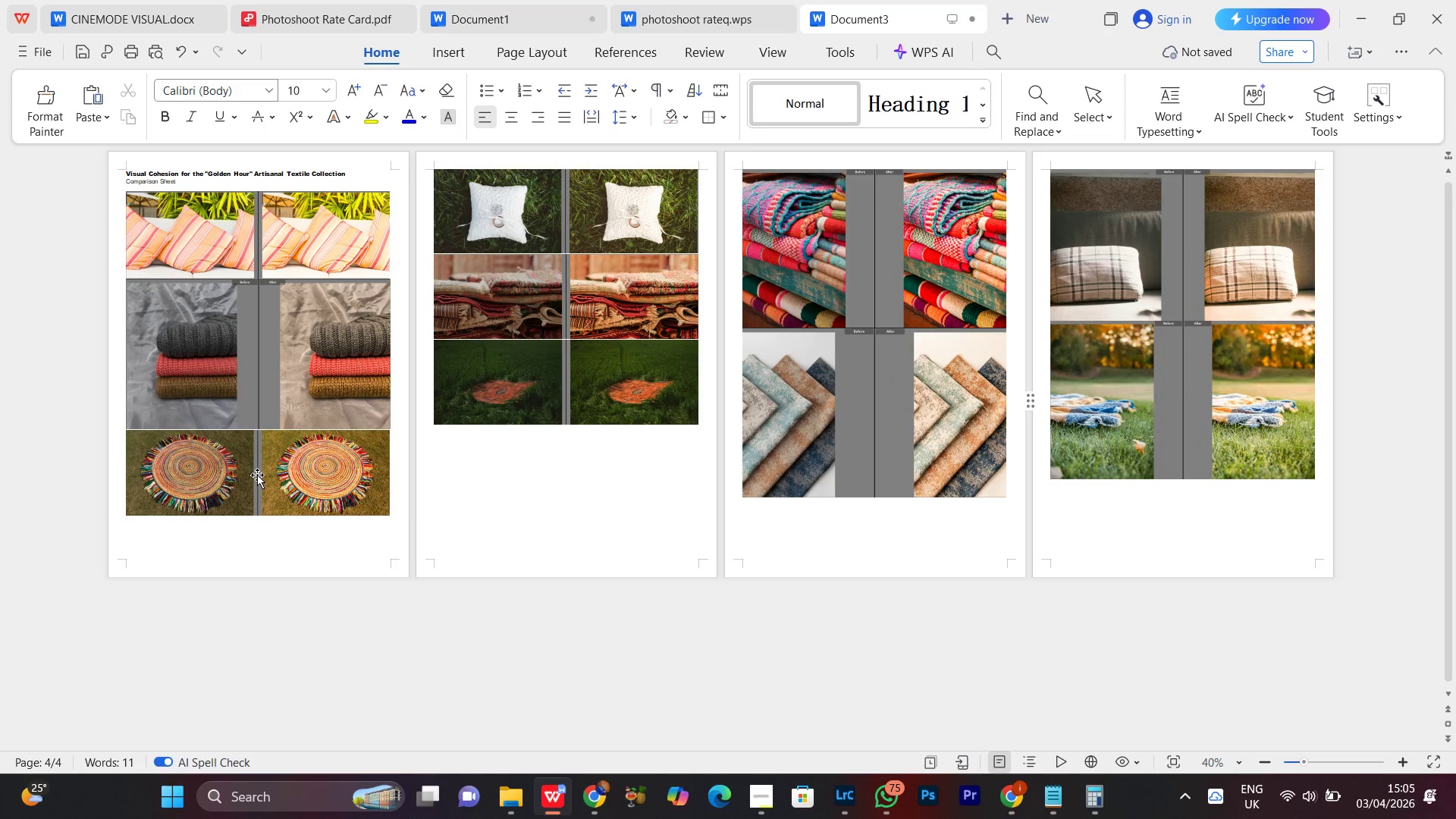 
wait(18.67)
 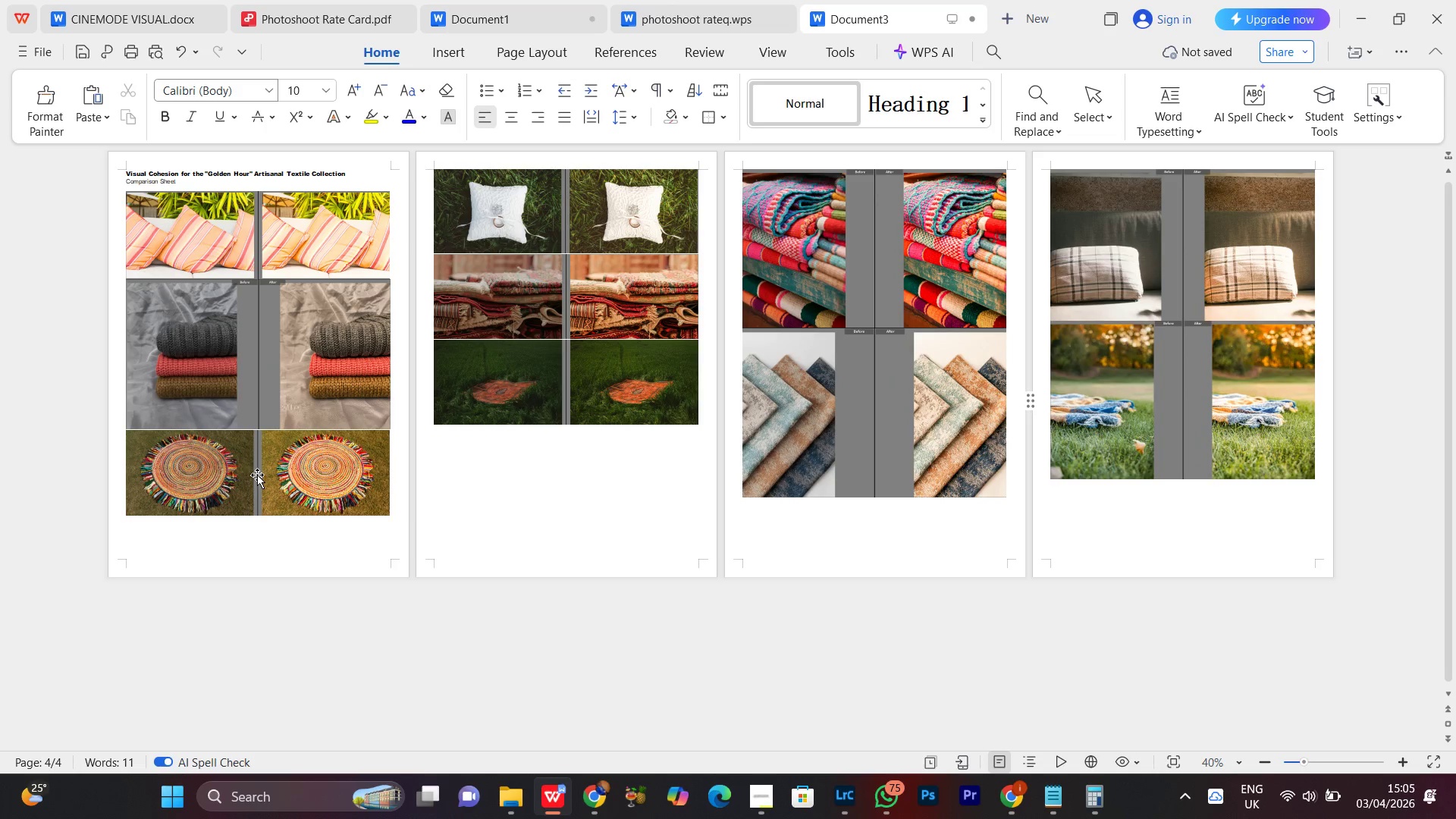 
scroll: coordinate [1015, 551], scroll_direction: up, amount: 4.0
 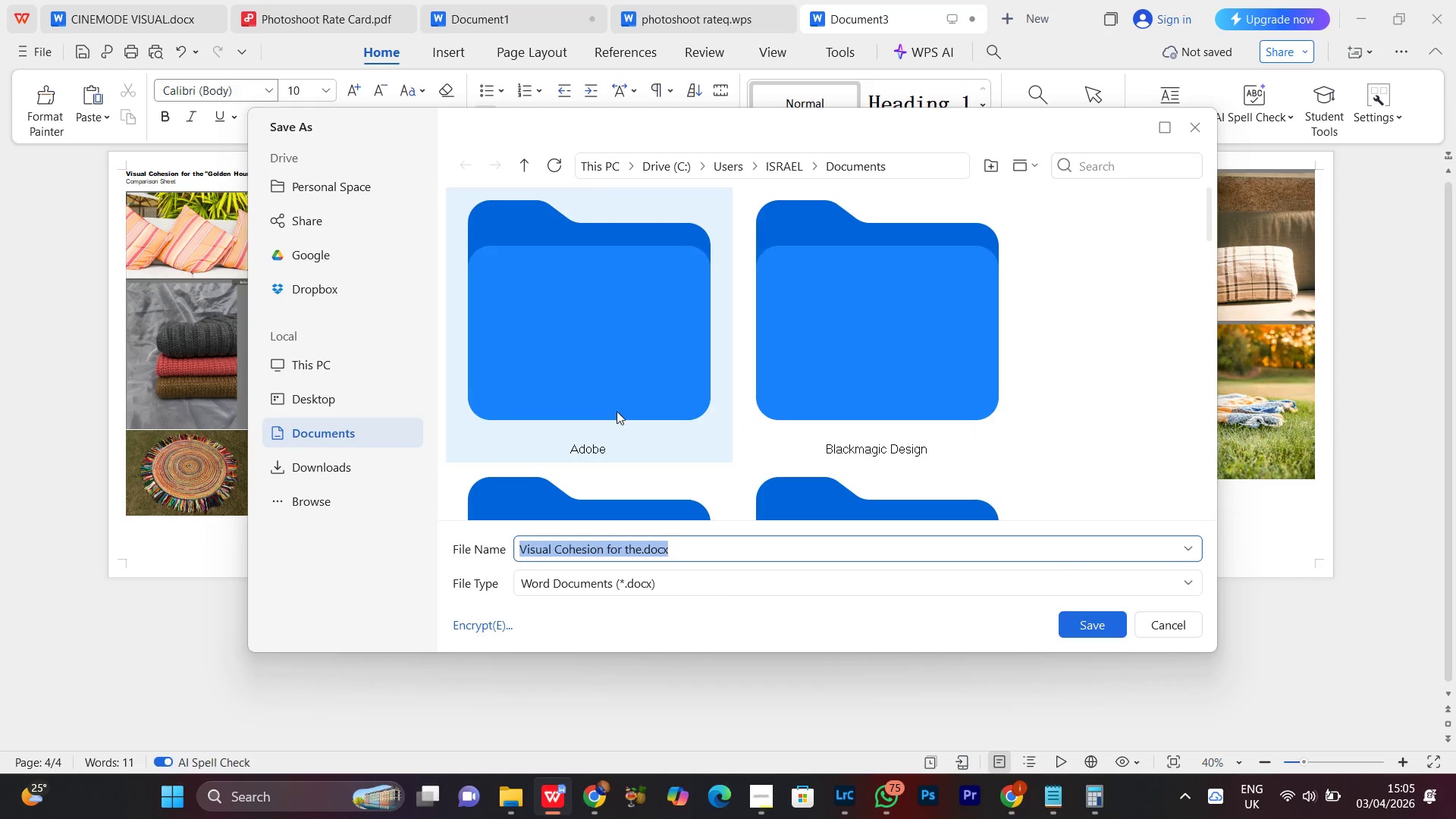 
wait(10.99)
 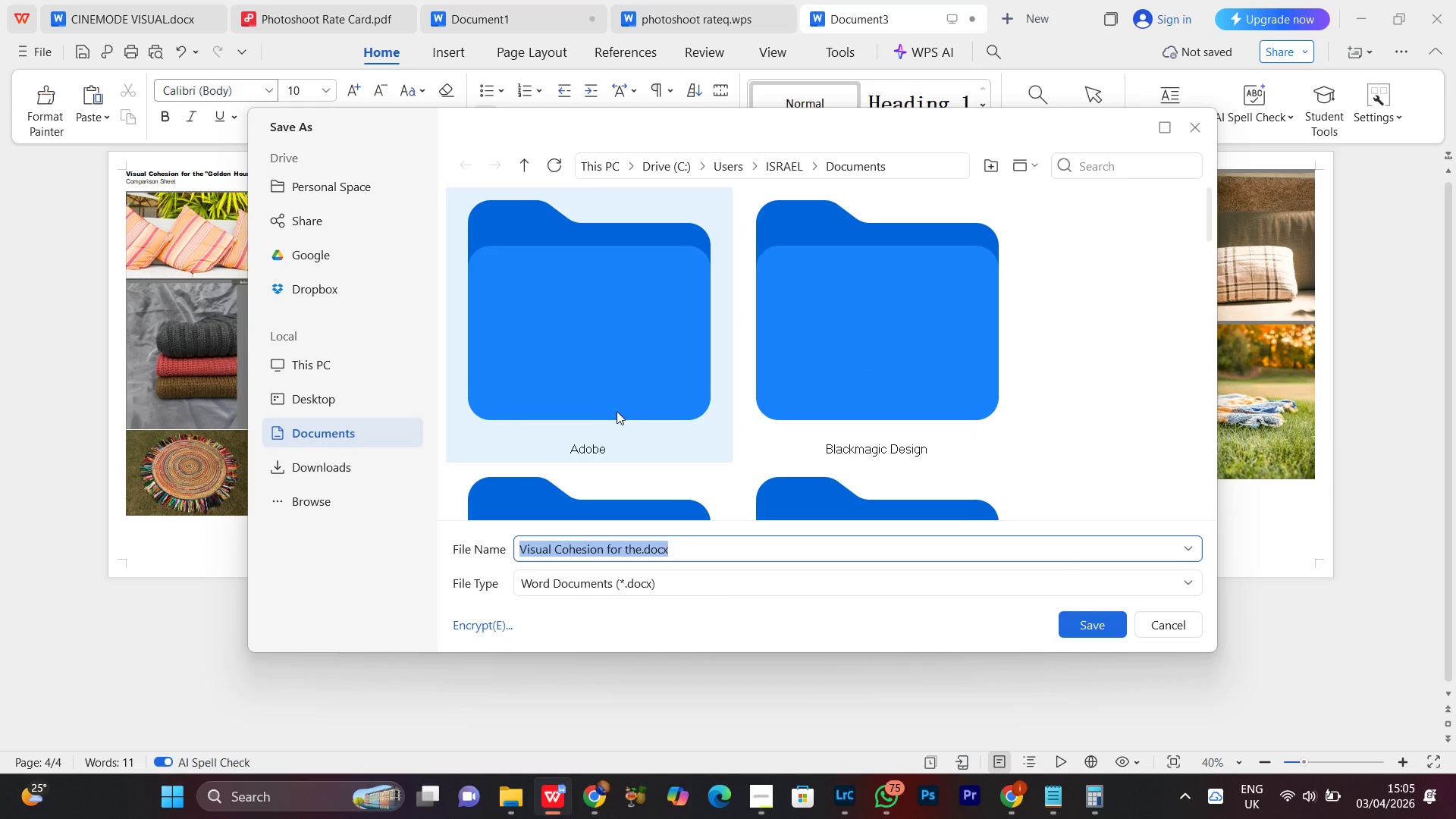 
scroll: coordinate [337, 374], scroll_direction: up, amount: 3.0
 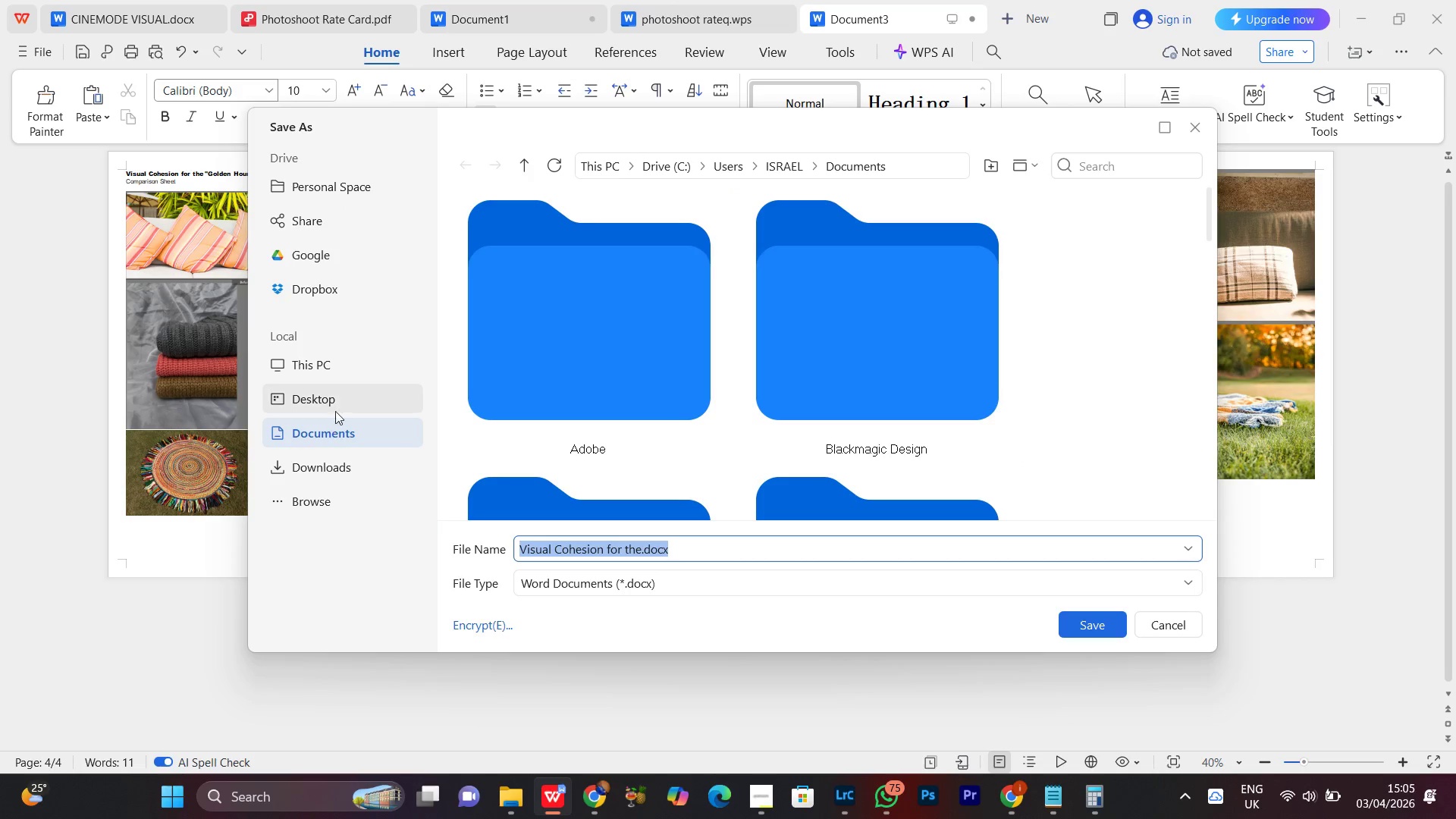 
left_click([336, 406])
 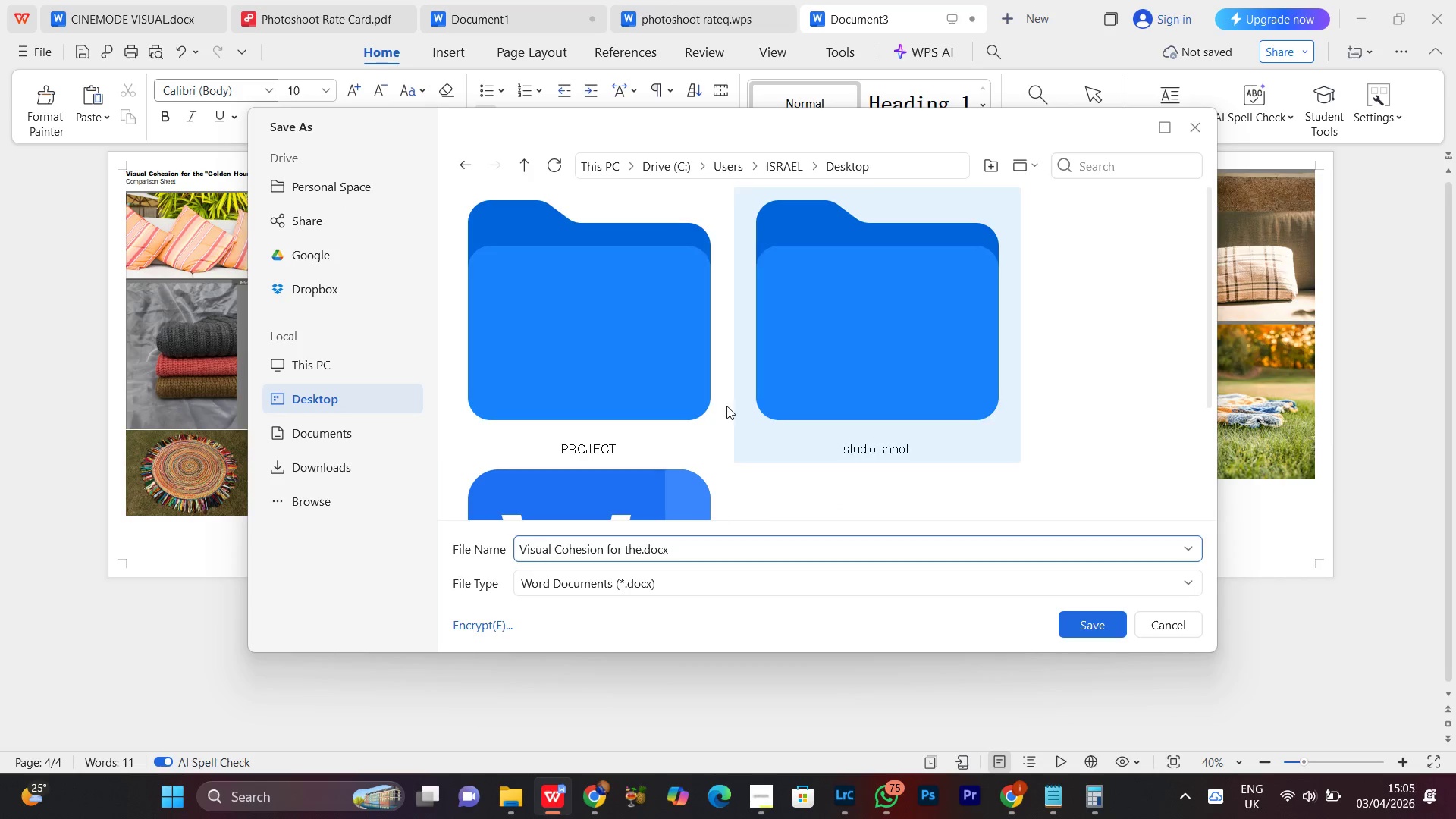 
double_click([610, 347])
 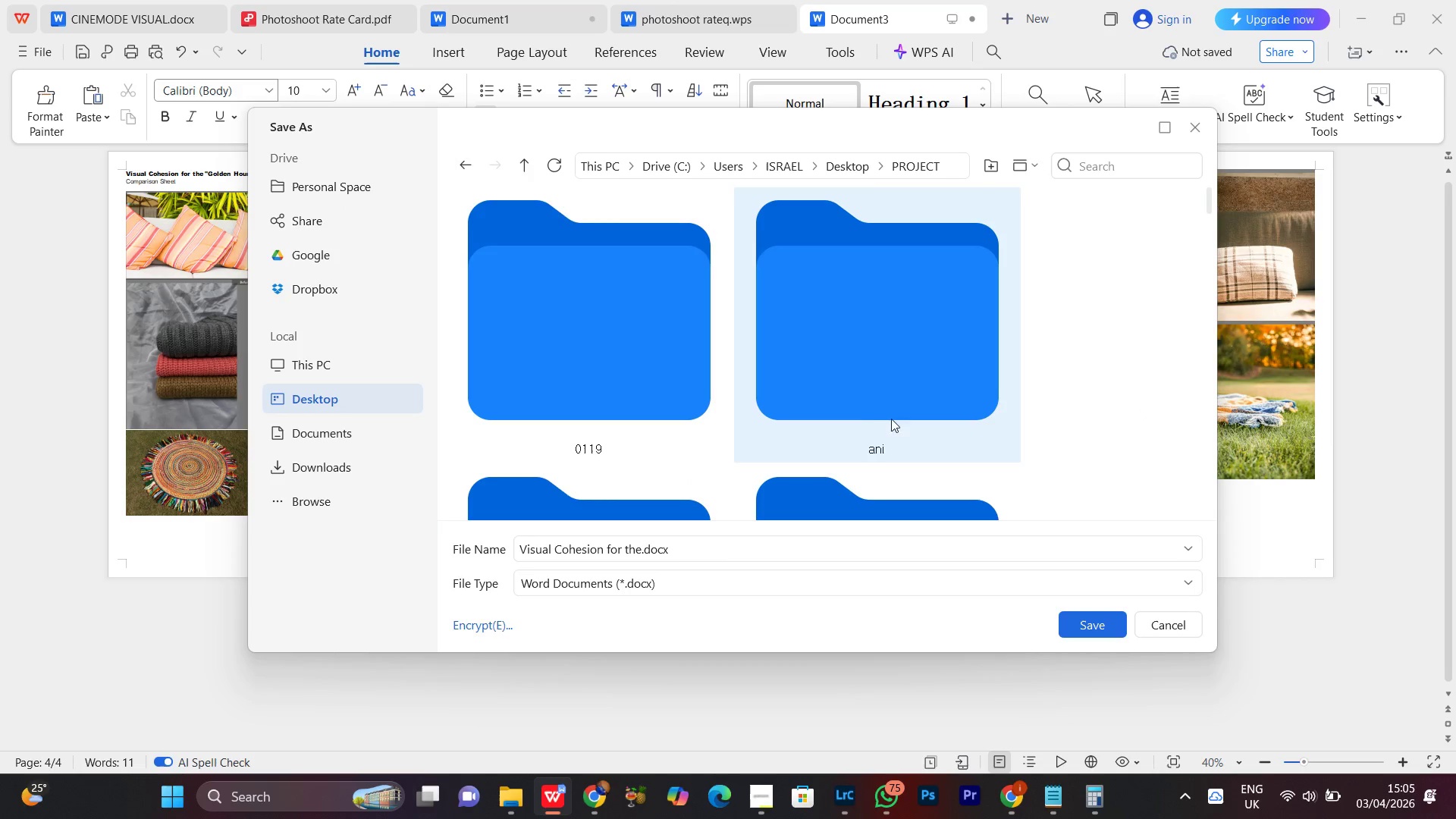 
left_click([868, 389])
 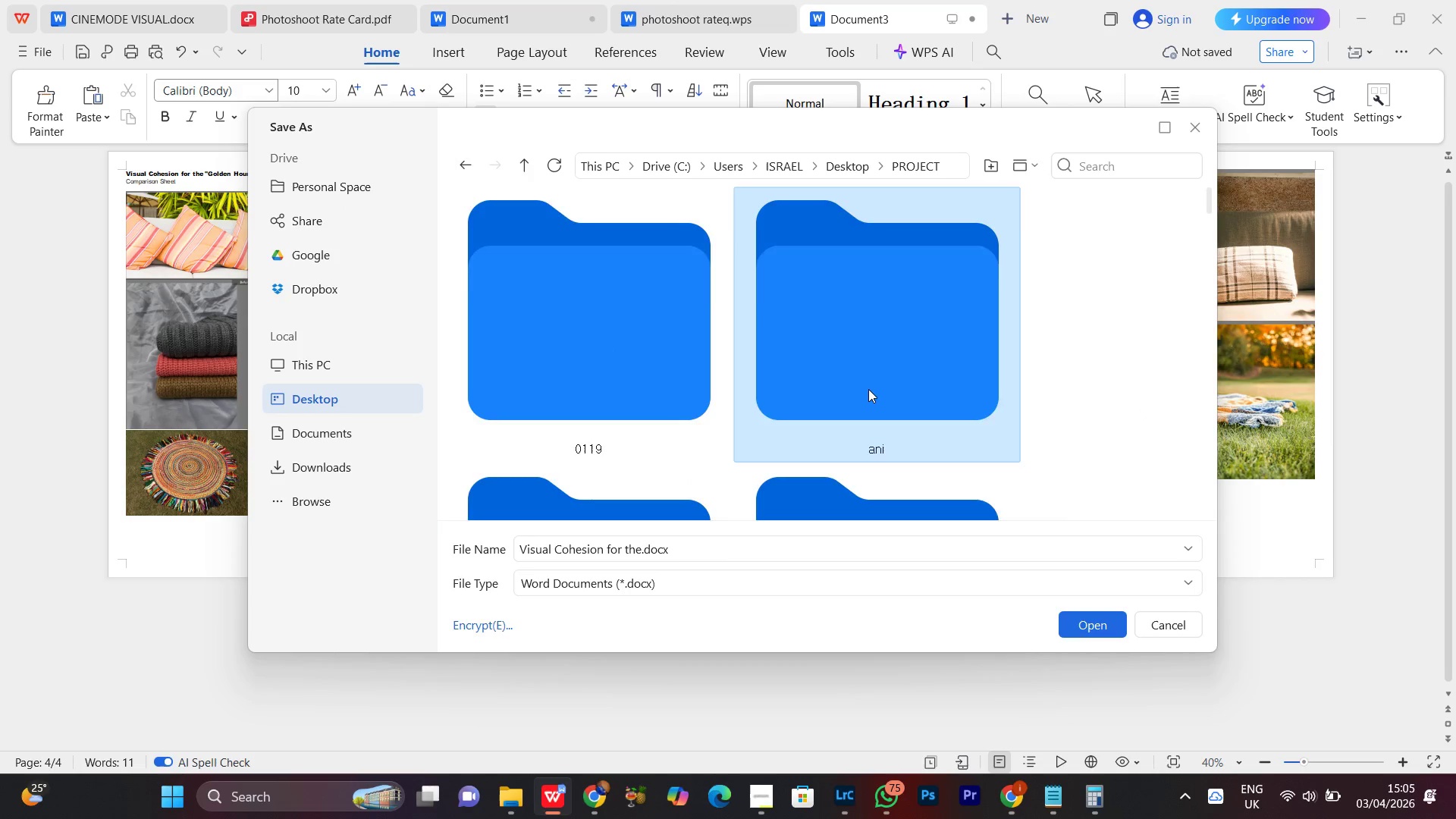 
key(P)
 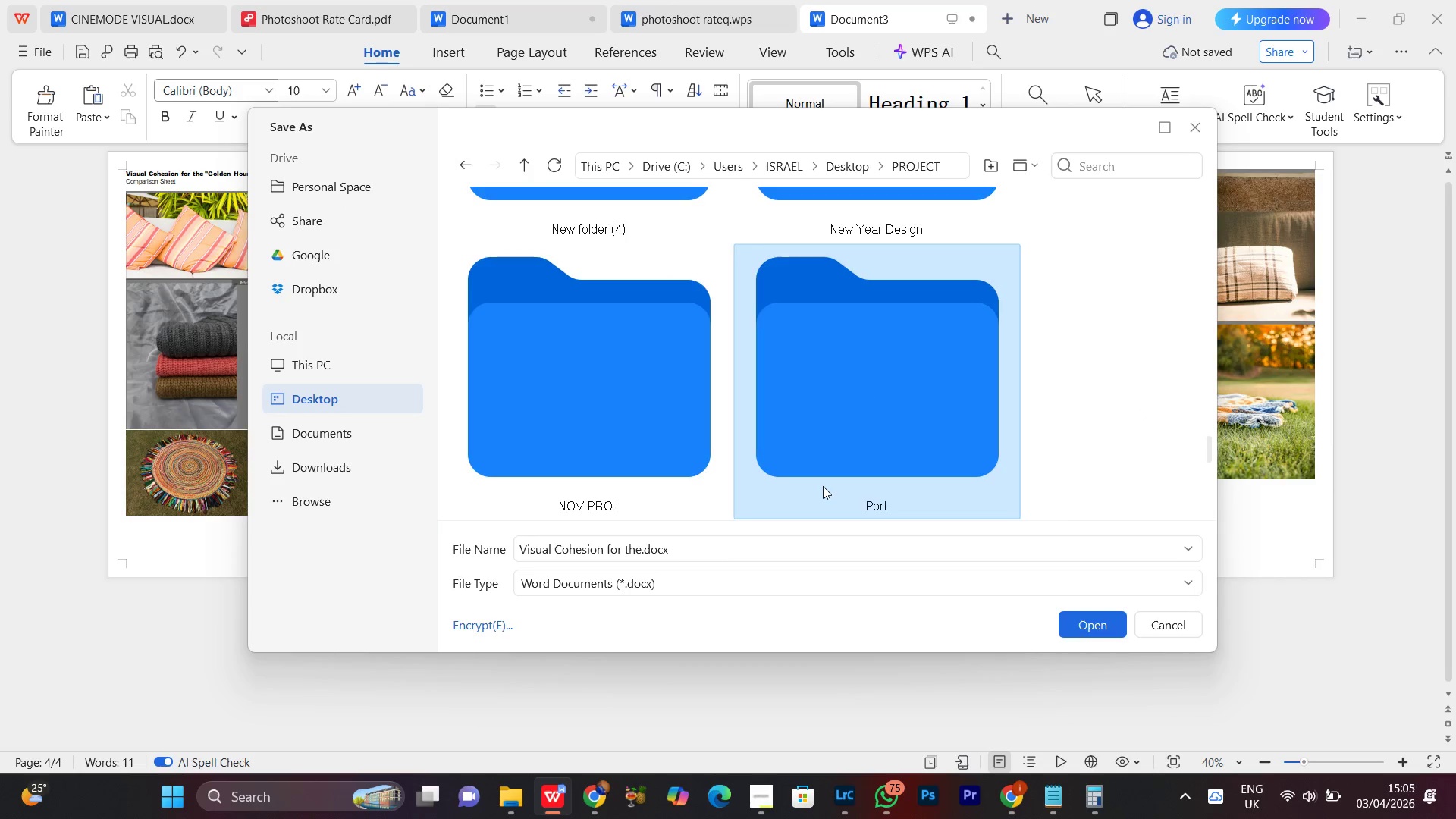 
key(P)
 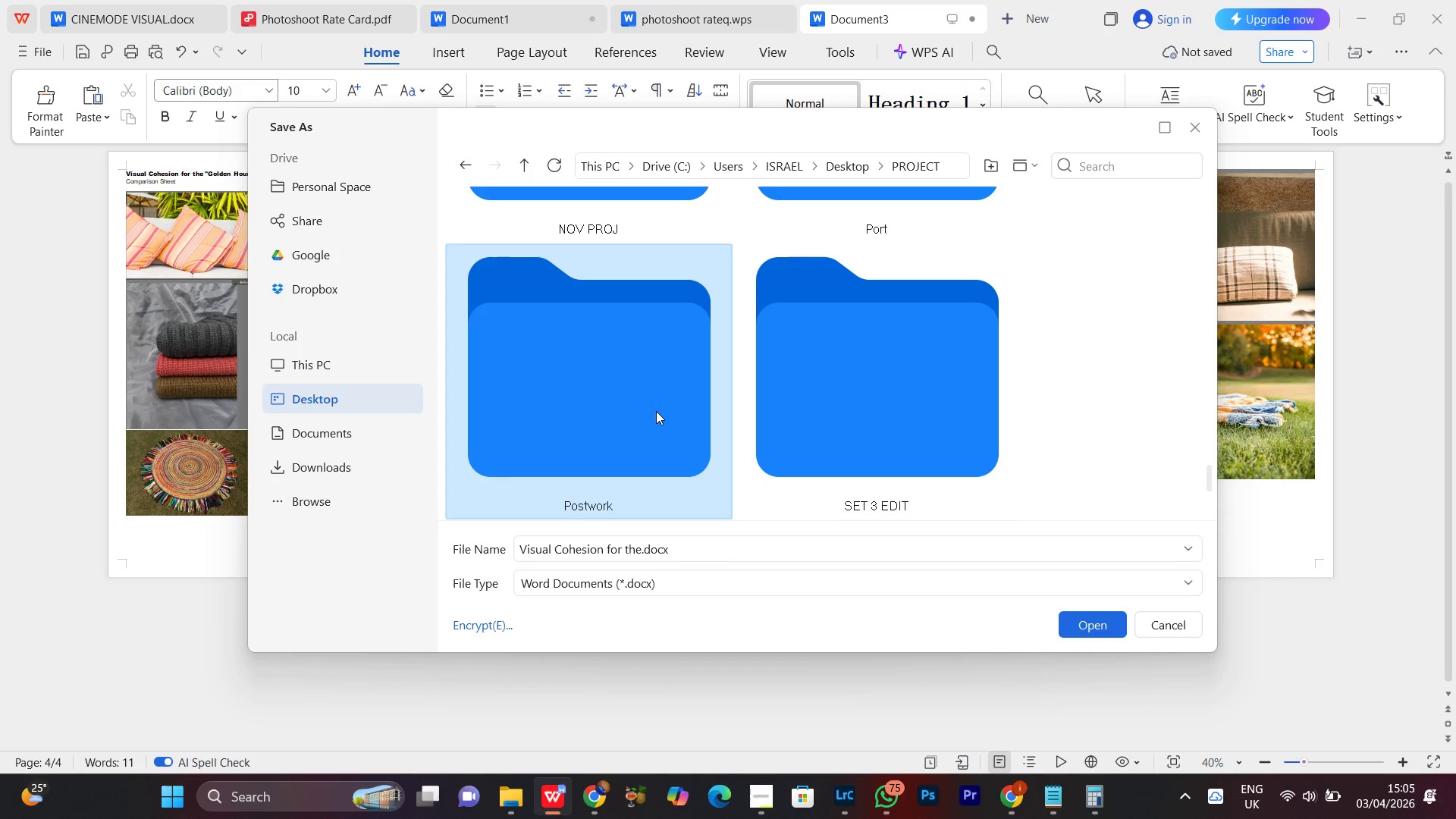 
double_click([656, 411])
 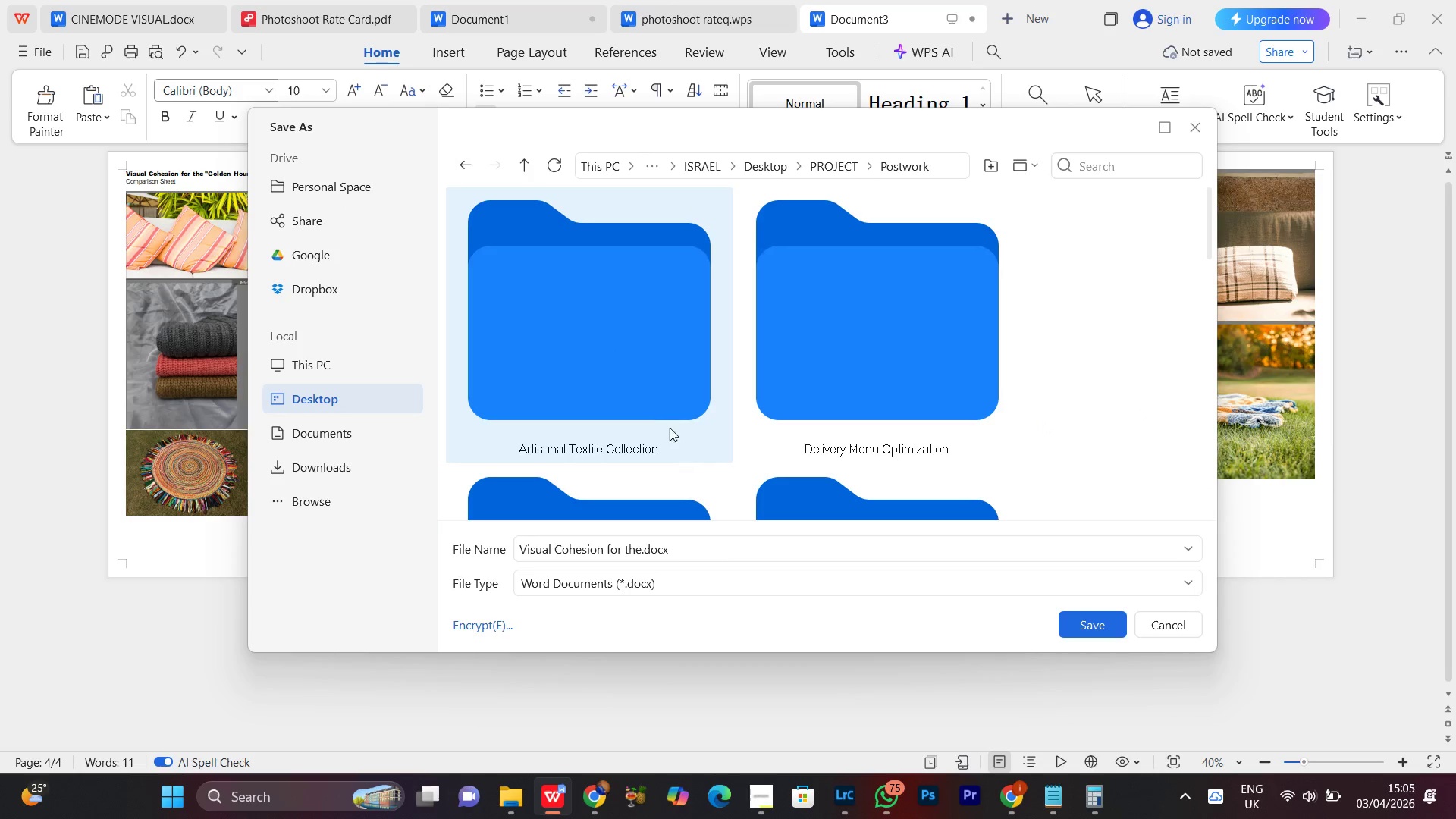 
double_click([636, 369])
 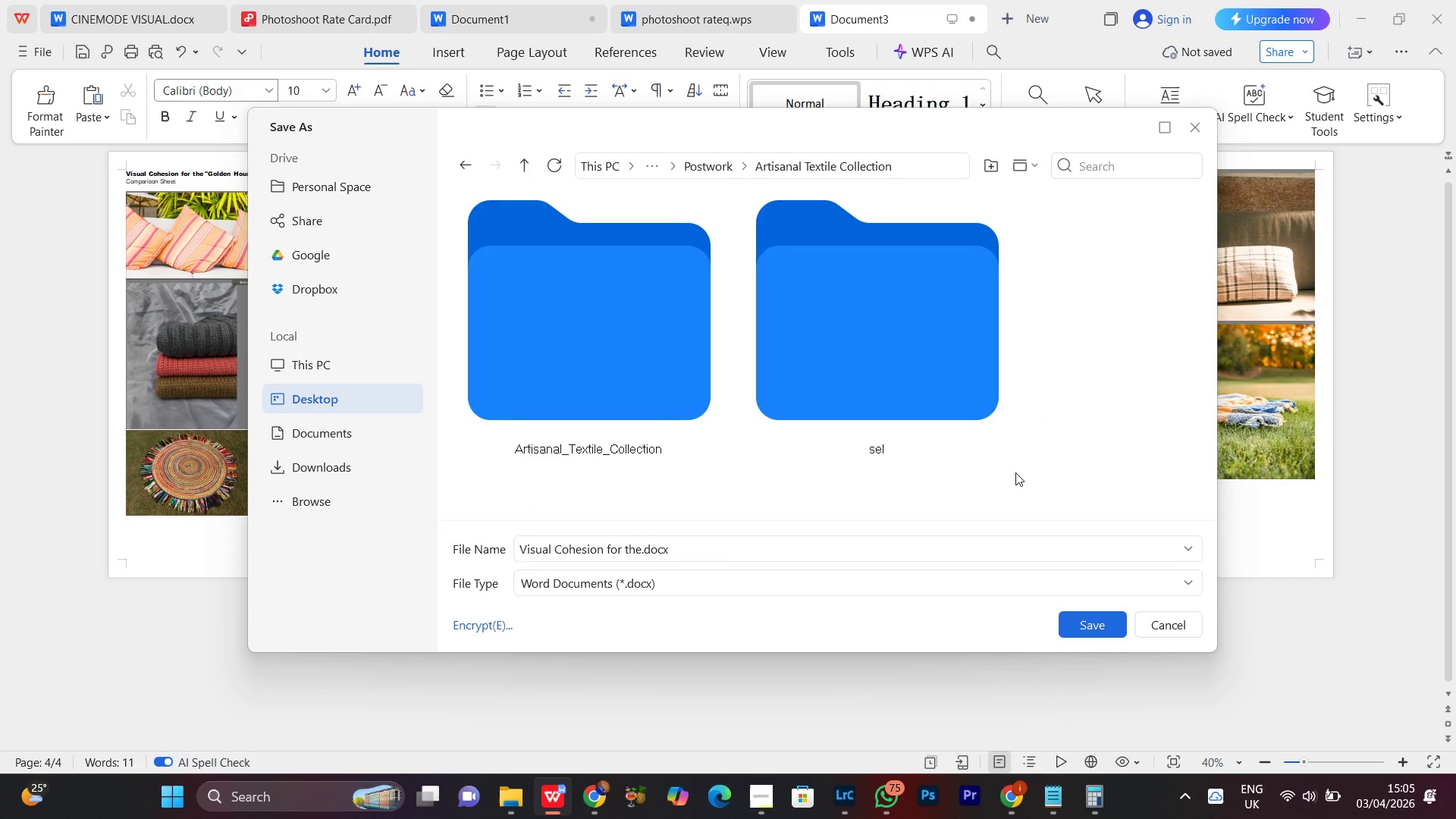 
scroll: coordinate [1028, 431], scroll_direction: up, amount: 1.0
 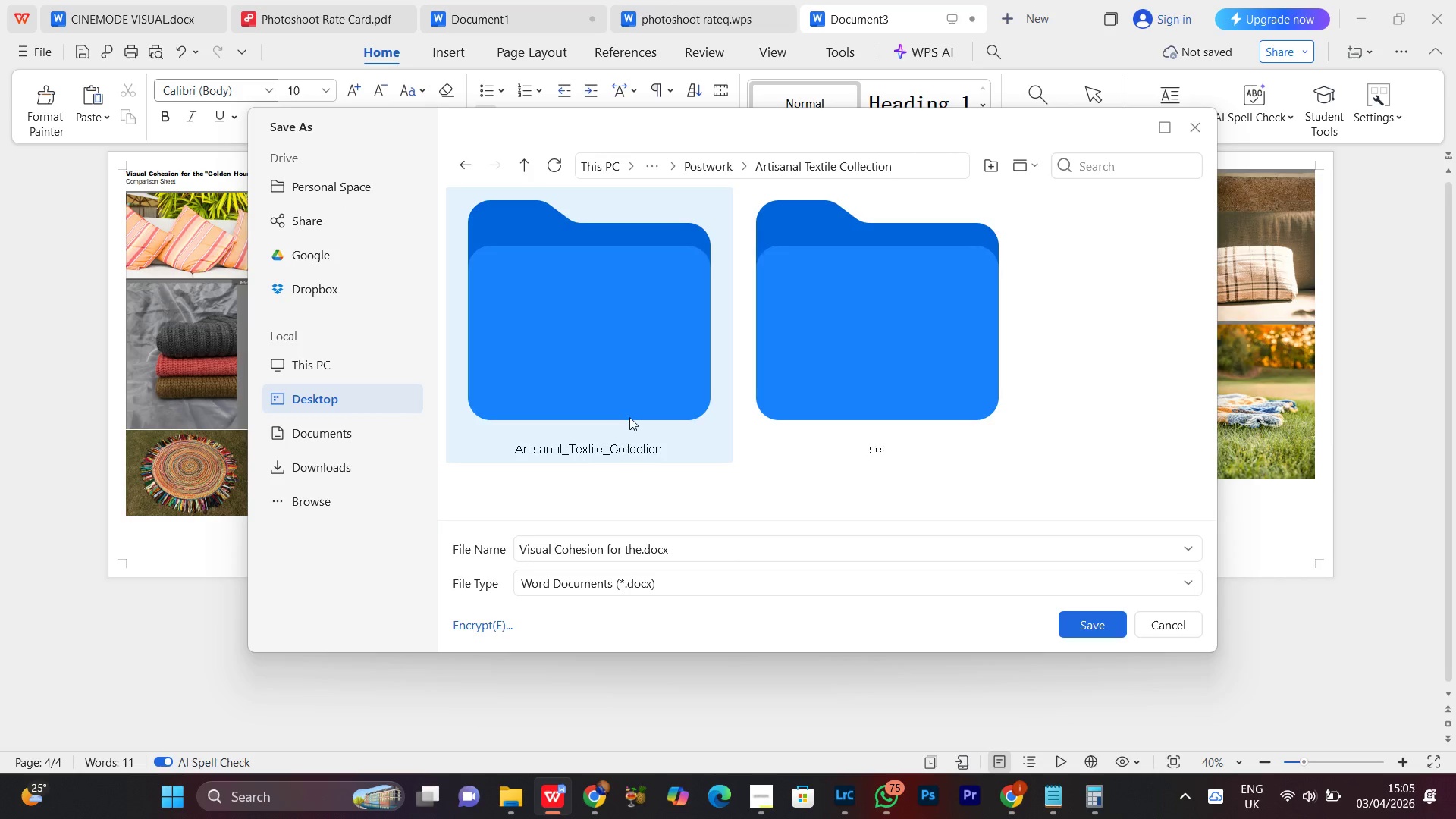 
double_click([629, 417])
 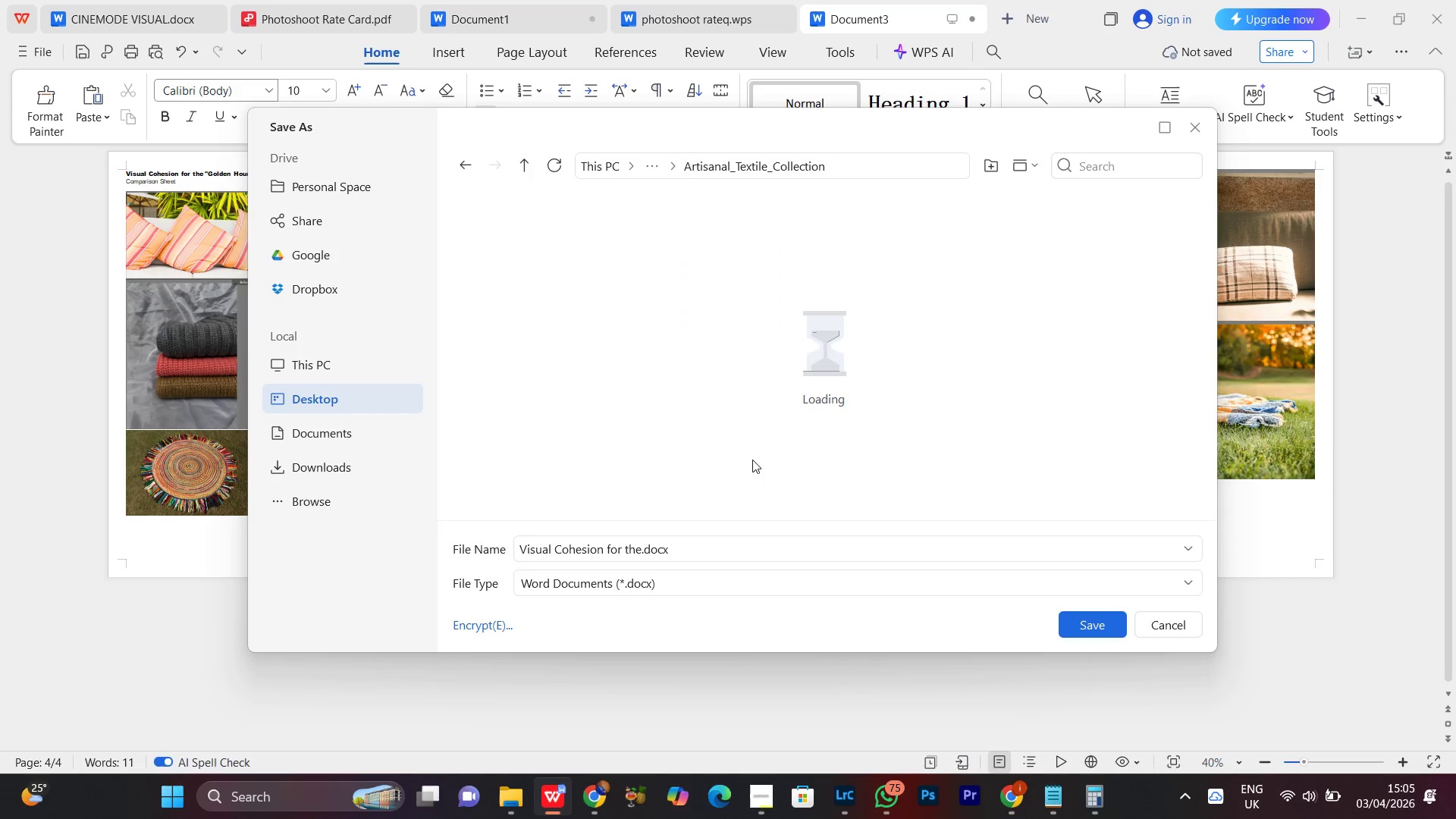 
scroll: coordinate [752, 460], scroll_direction: down, amount: 3.0
 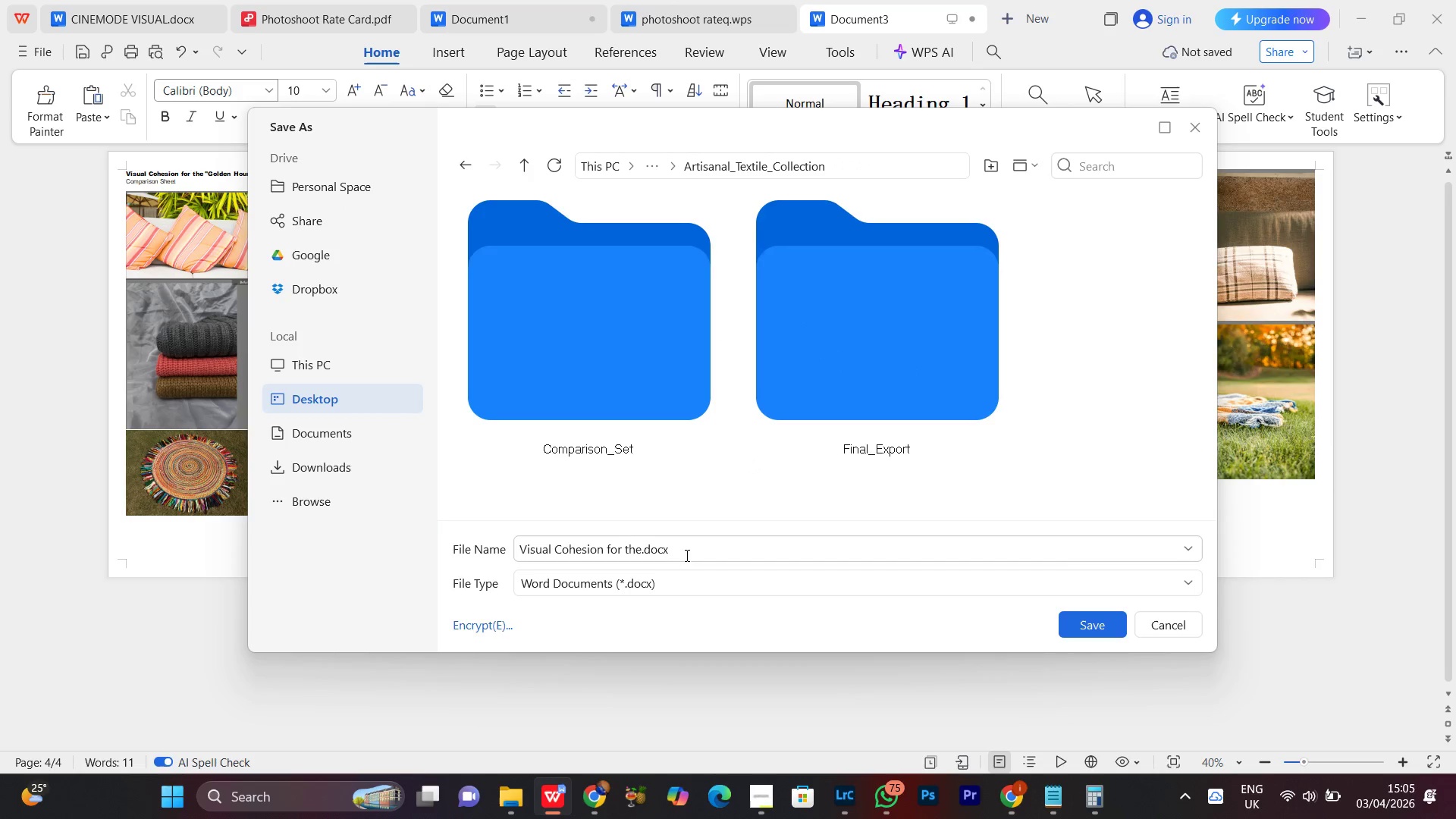 
left_click([687, 554])
 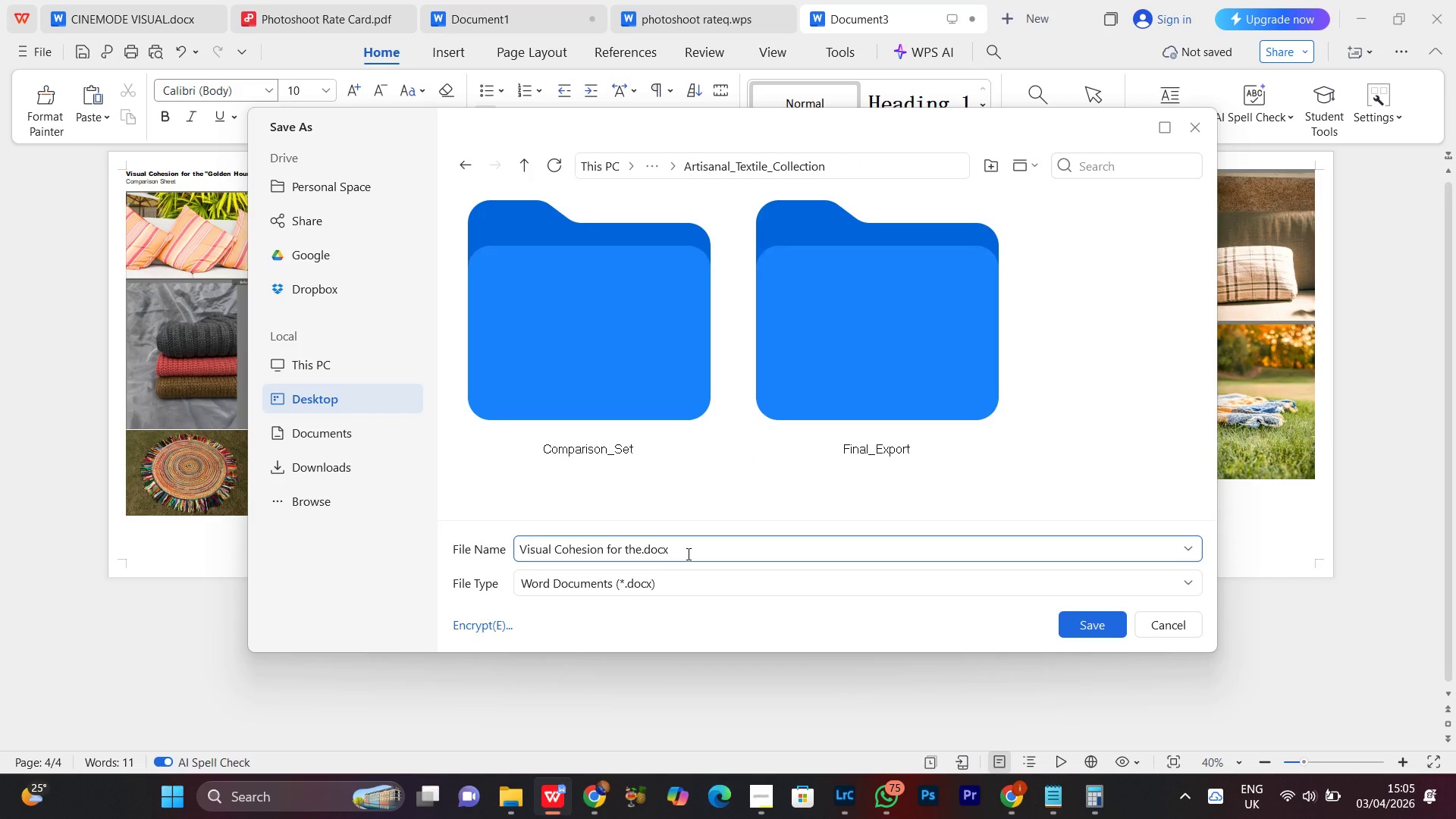 
hold_key(key=ControlLeft, duration=0.39)